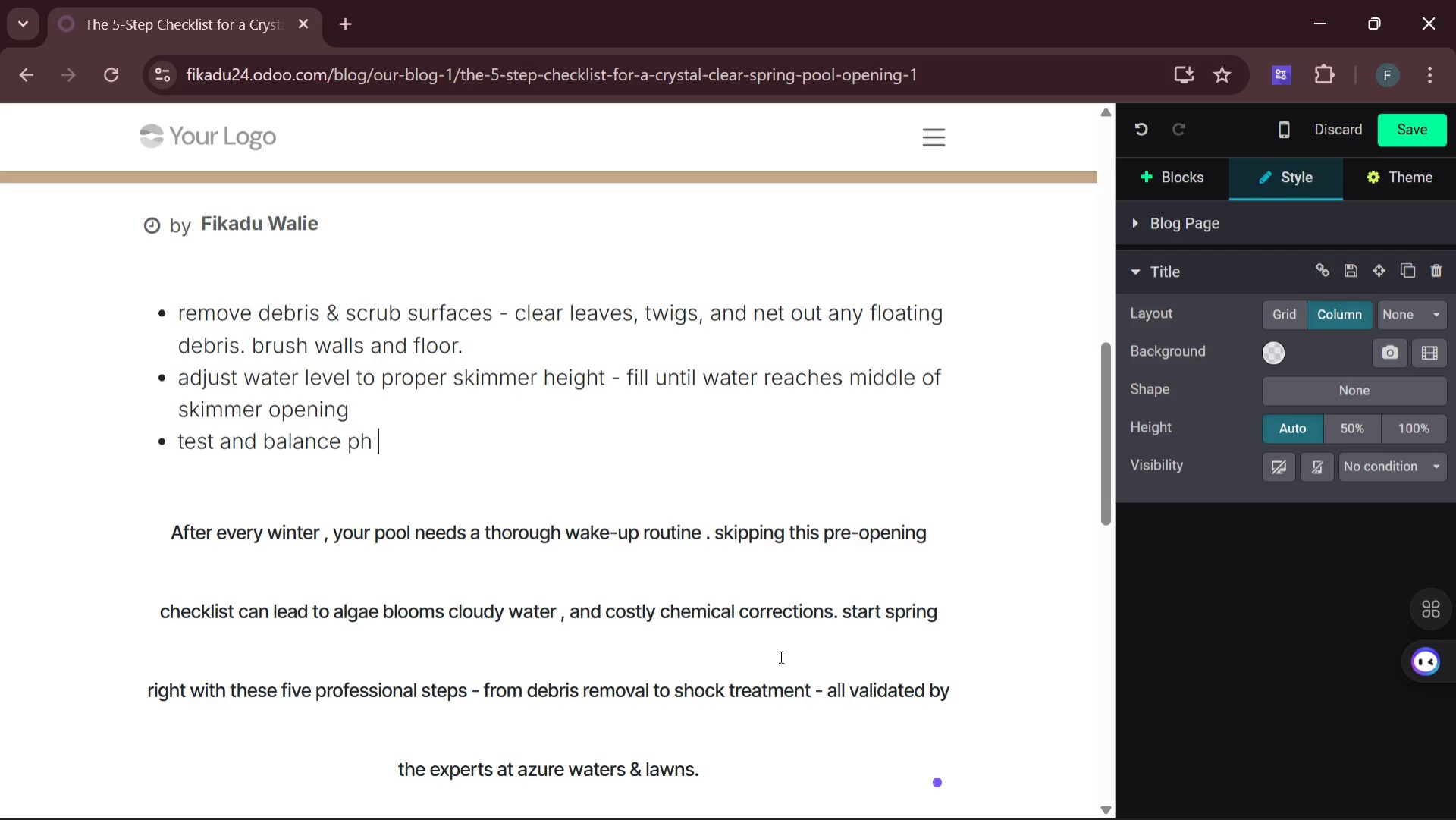 
key(Backspace)
 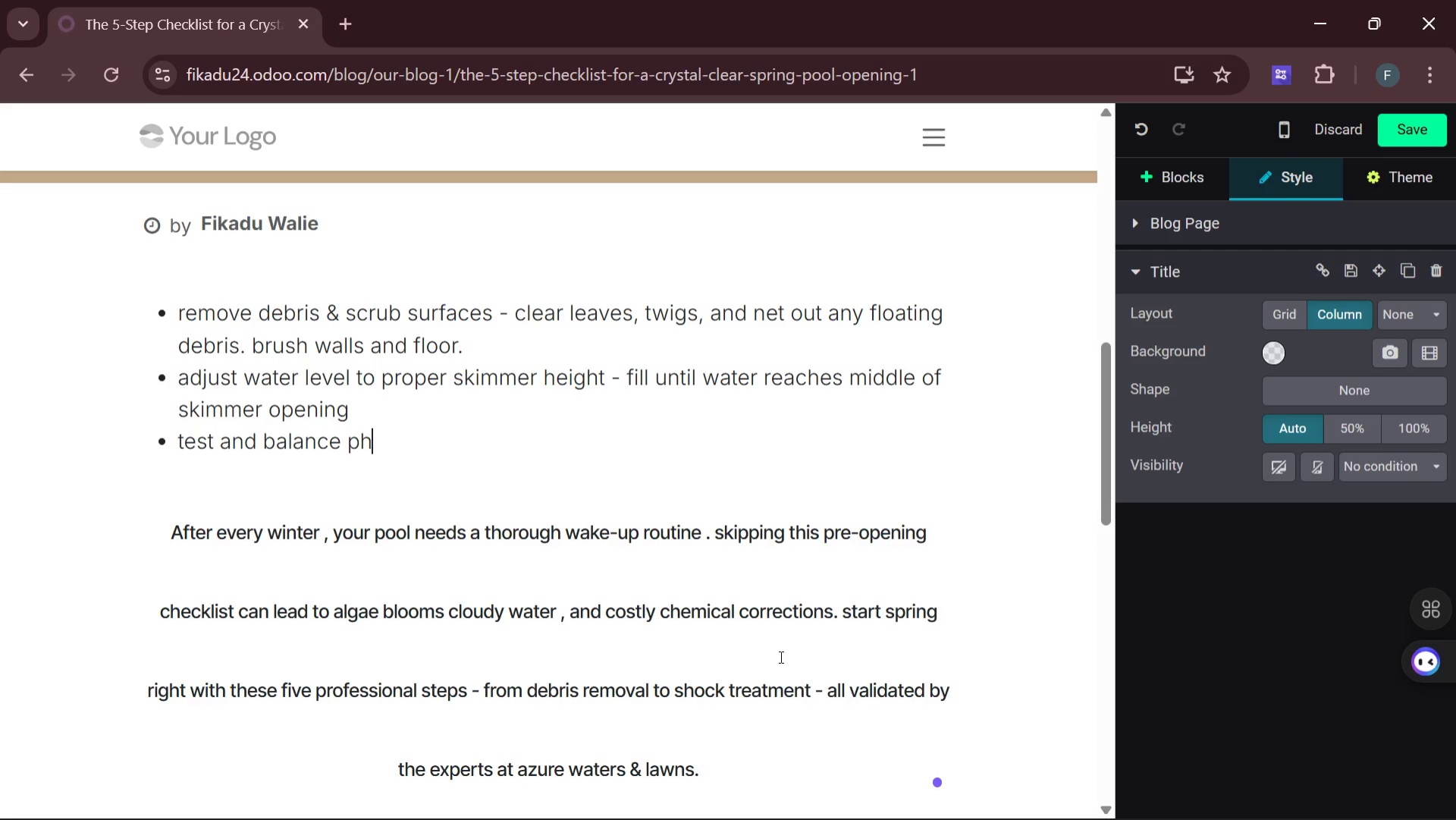 
key(Backspace)
 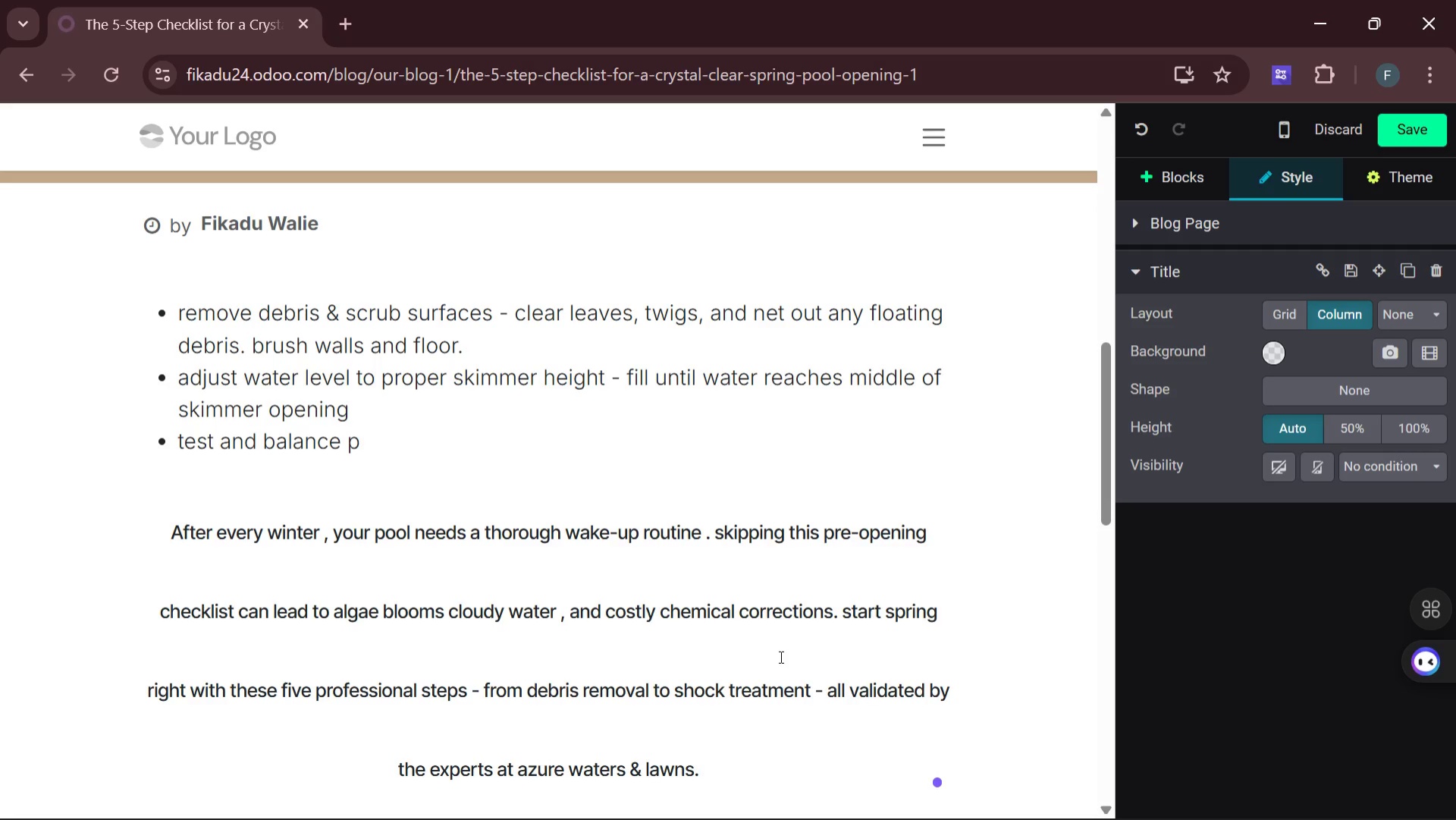 
key(Shift+ShiftLeft)
 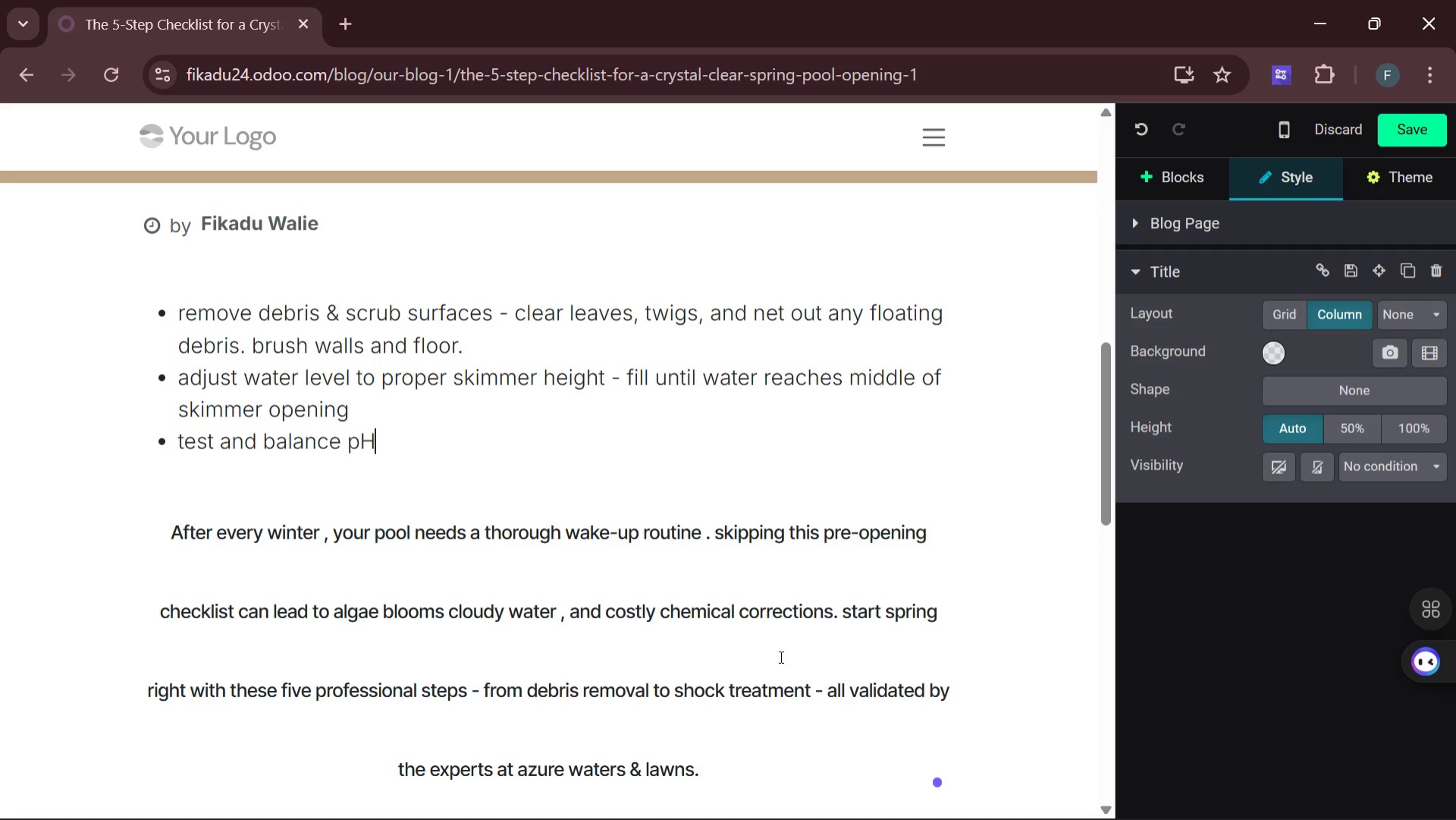 
key(Shift+H)
 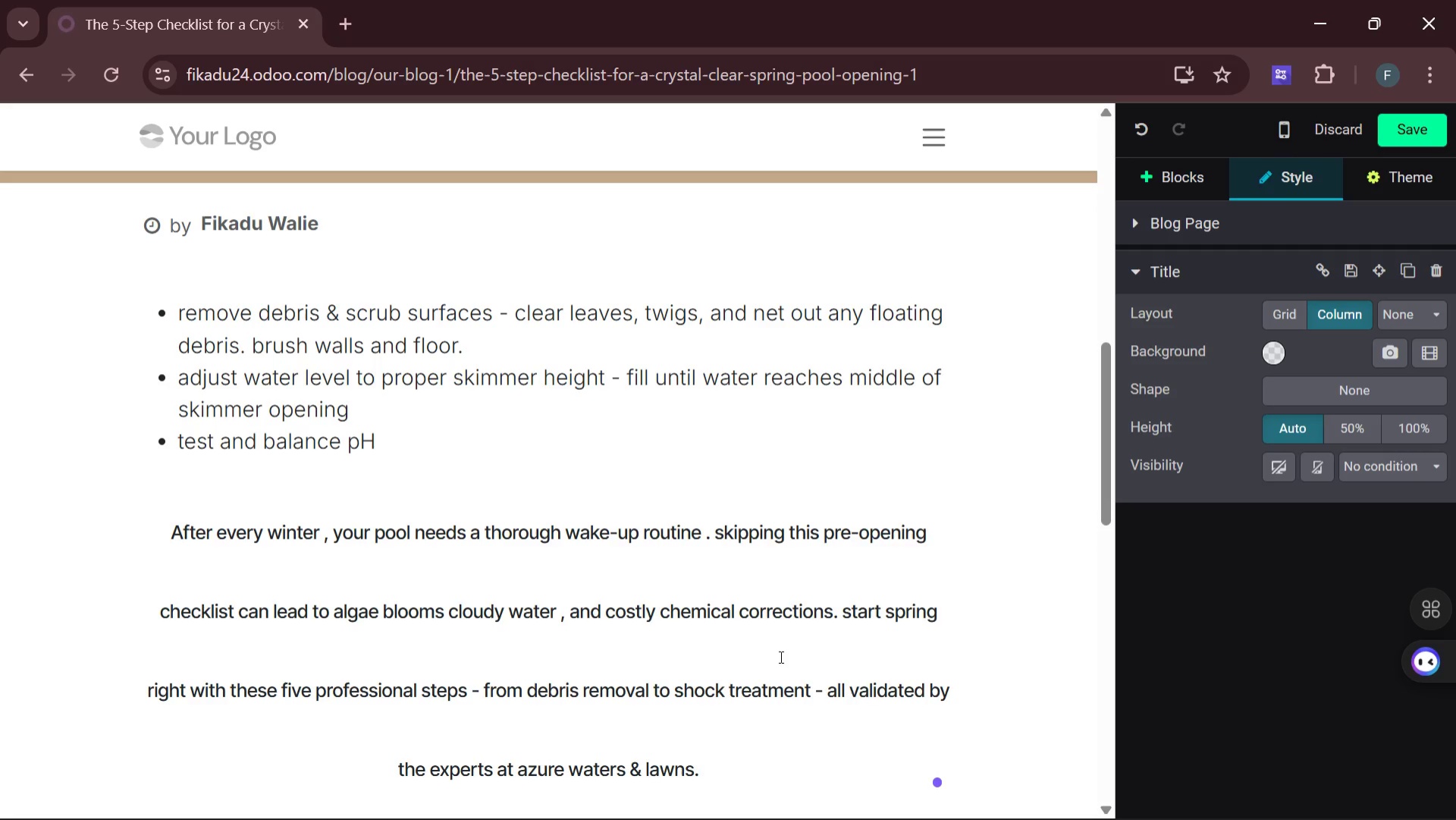 
key(Space)
 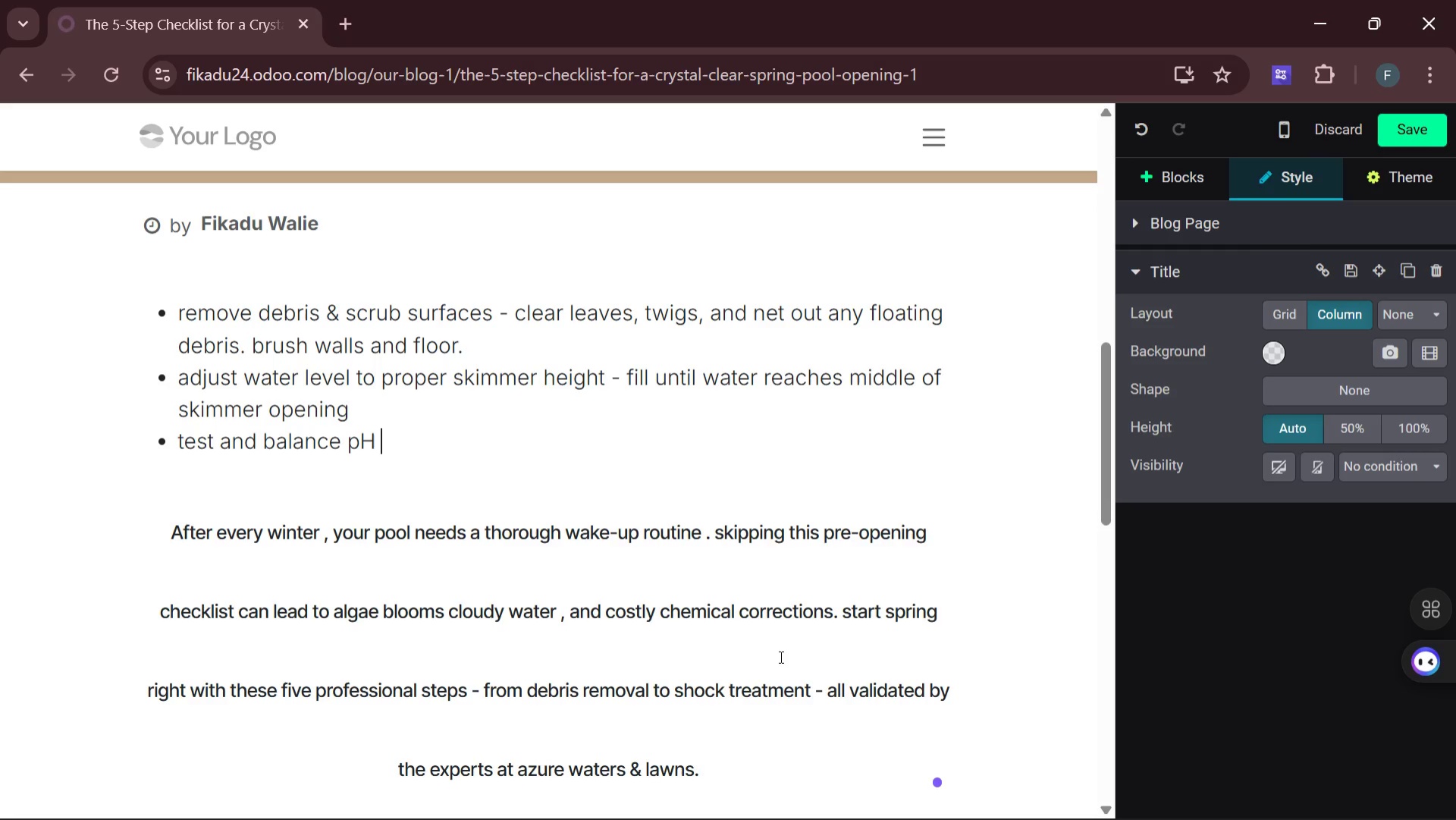 
key(Shift+9)
 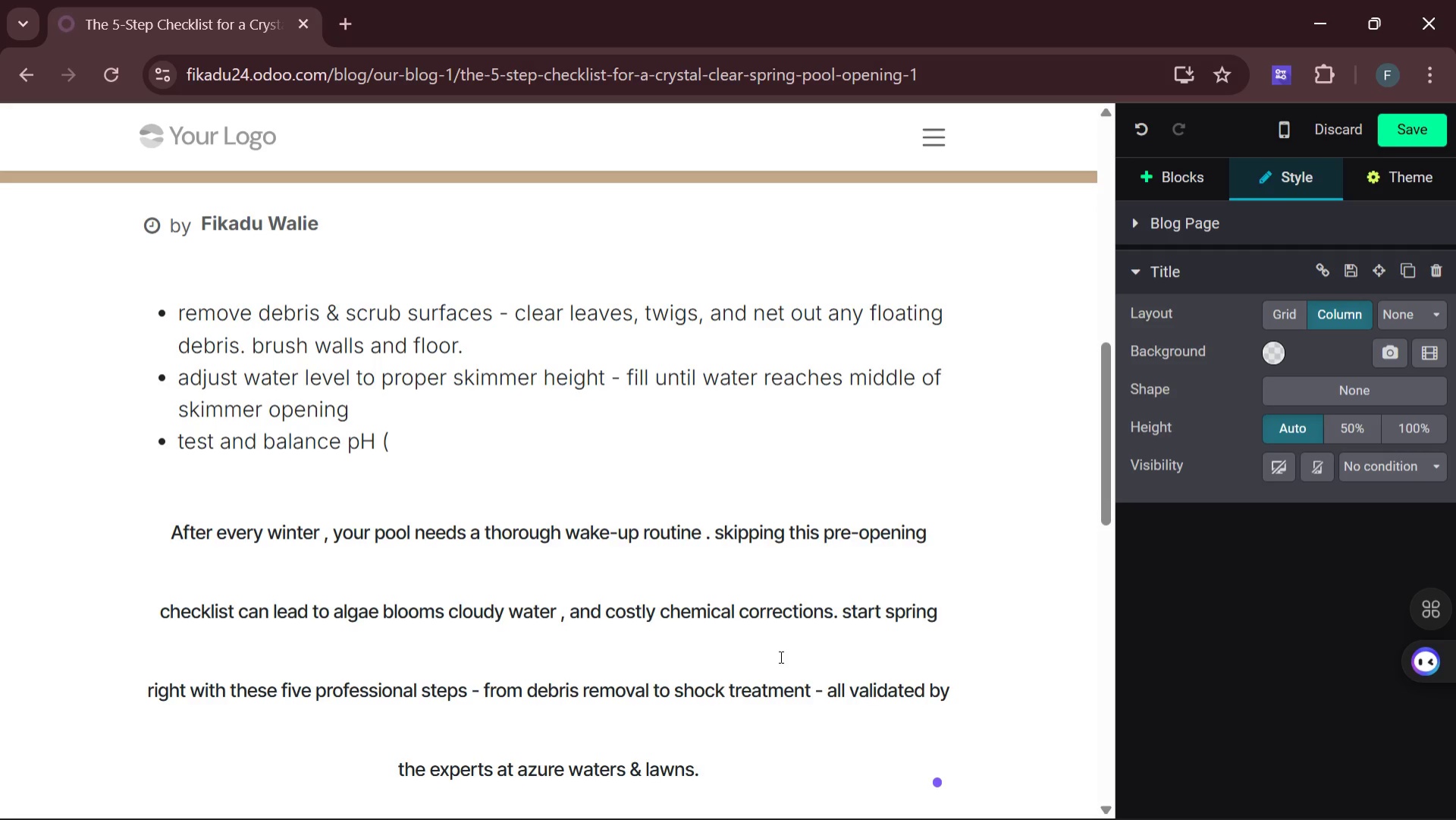 
wait(5.33)
 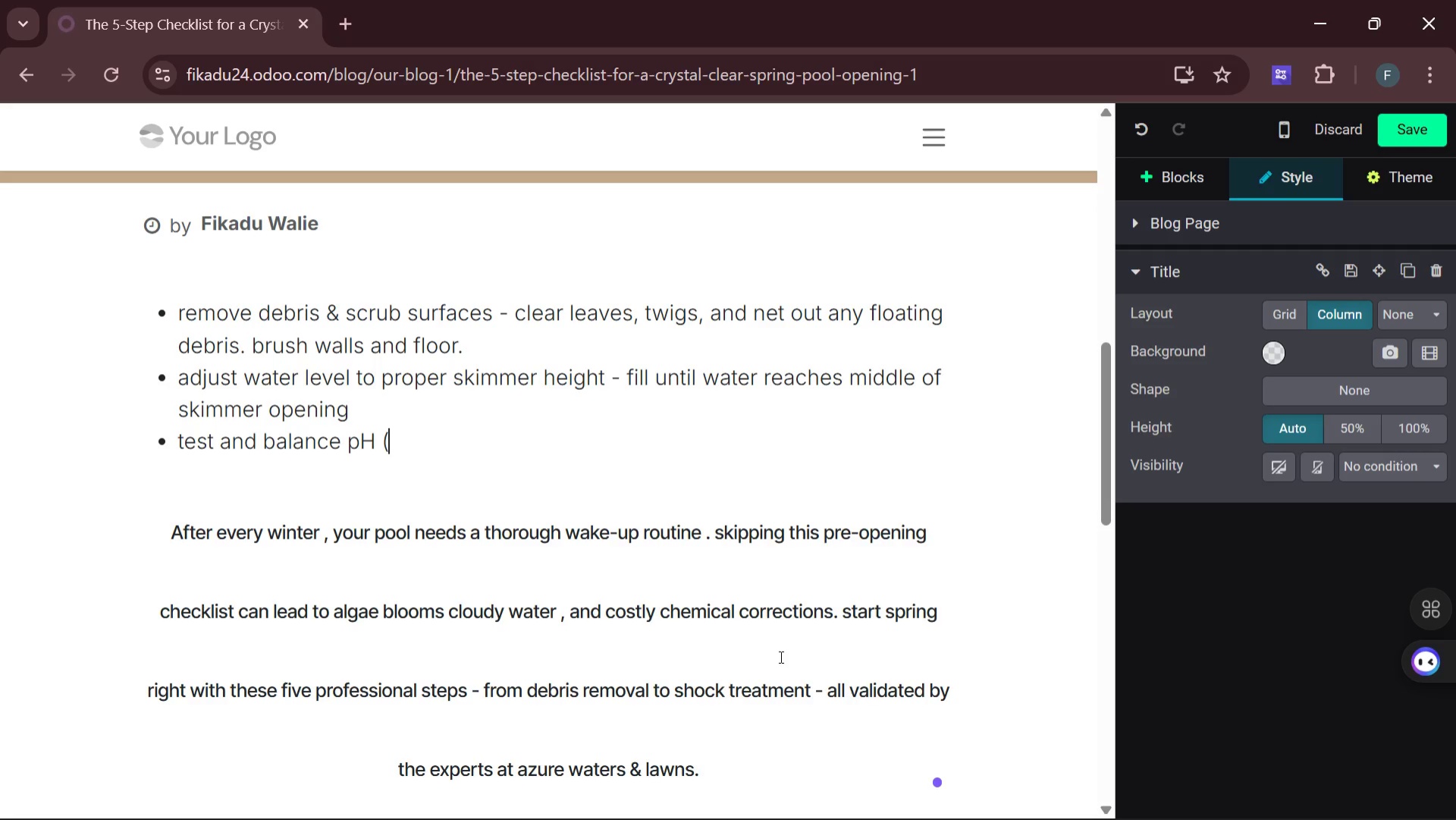 
key(7)
 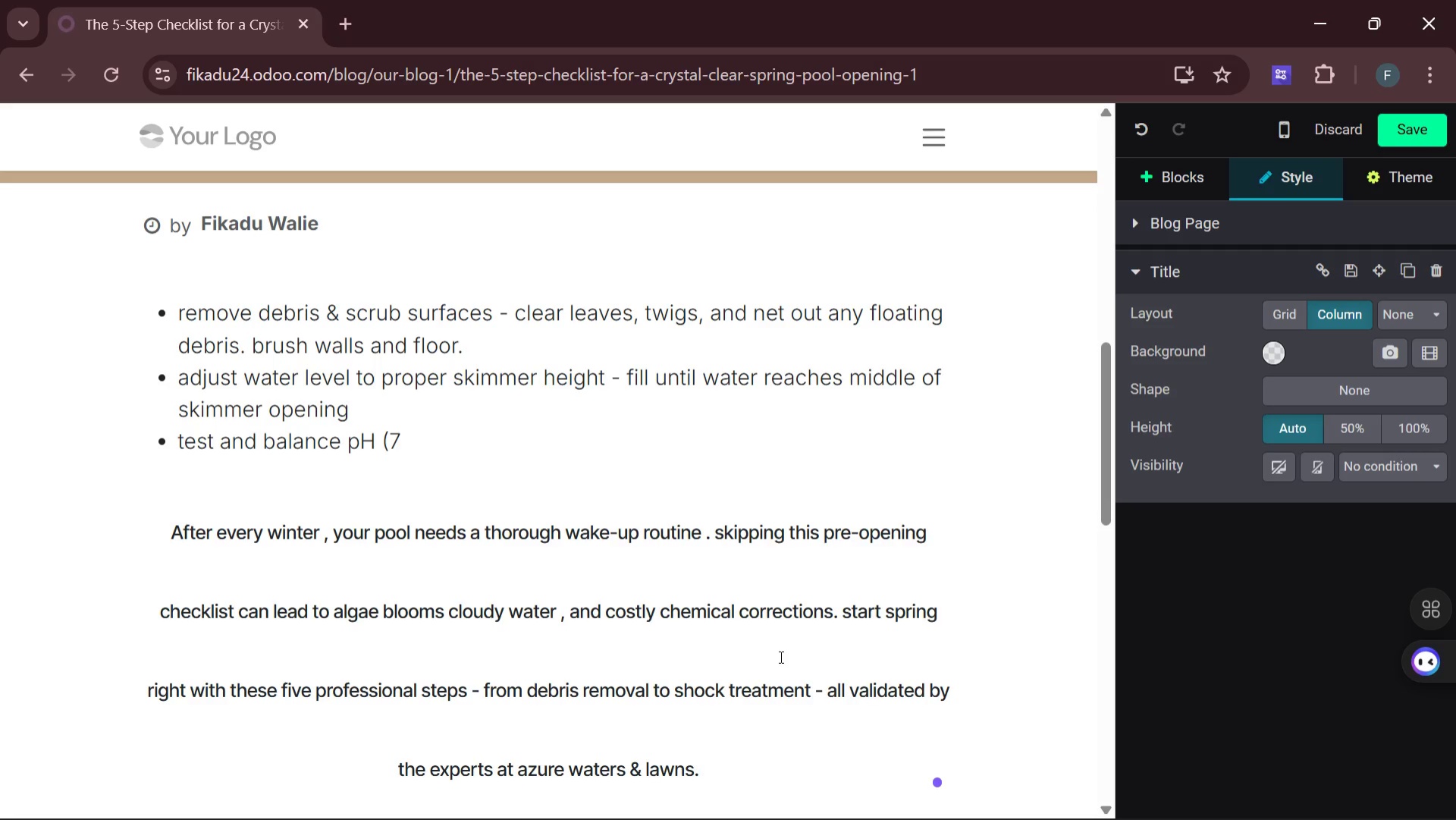 
key(Period)
 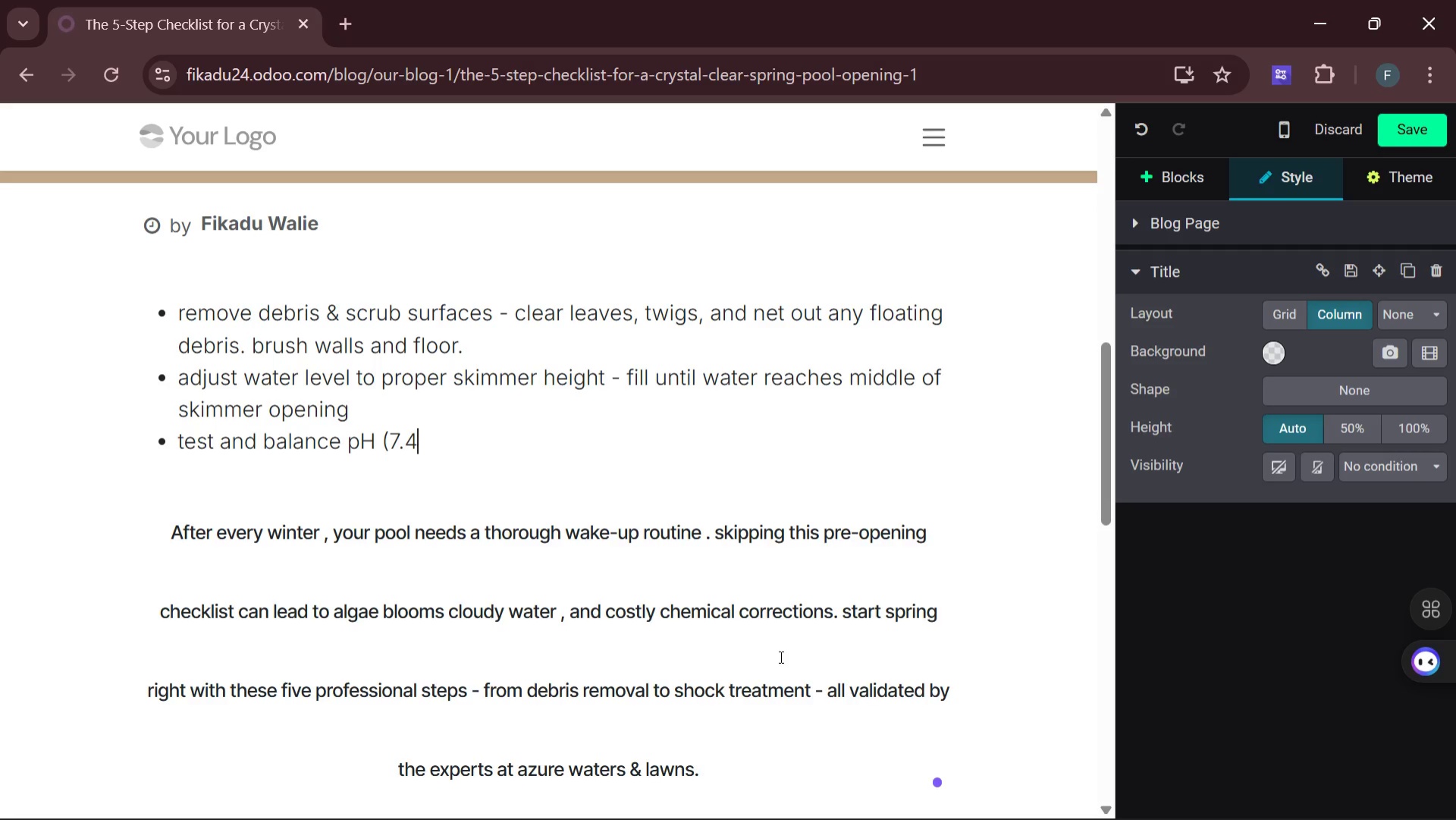 
key(4)
 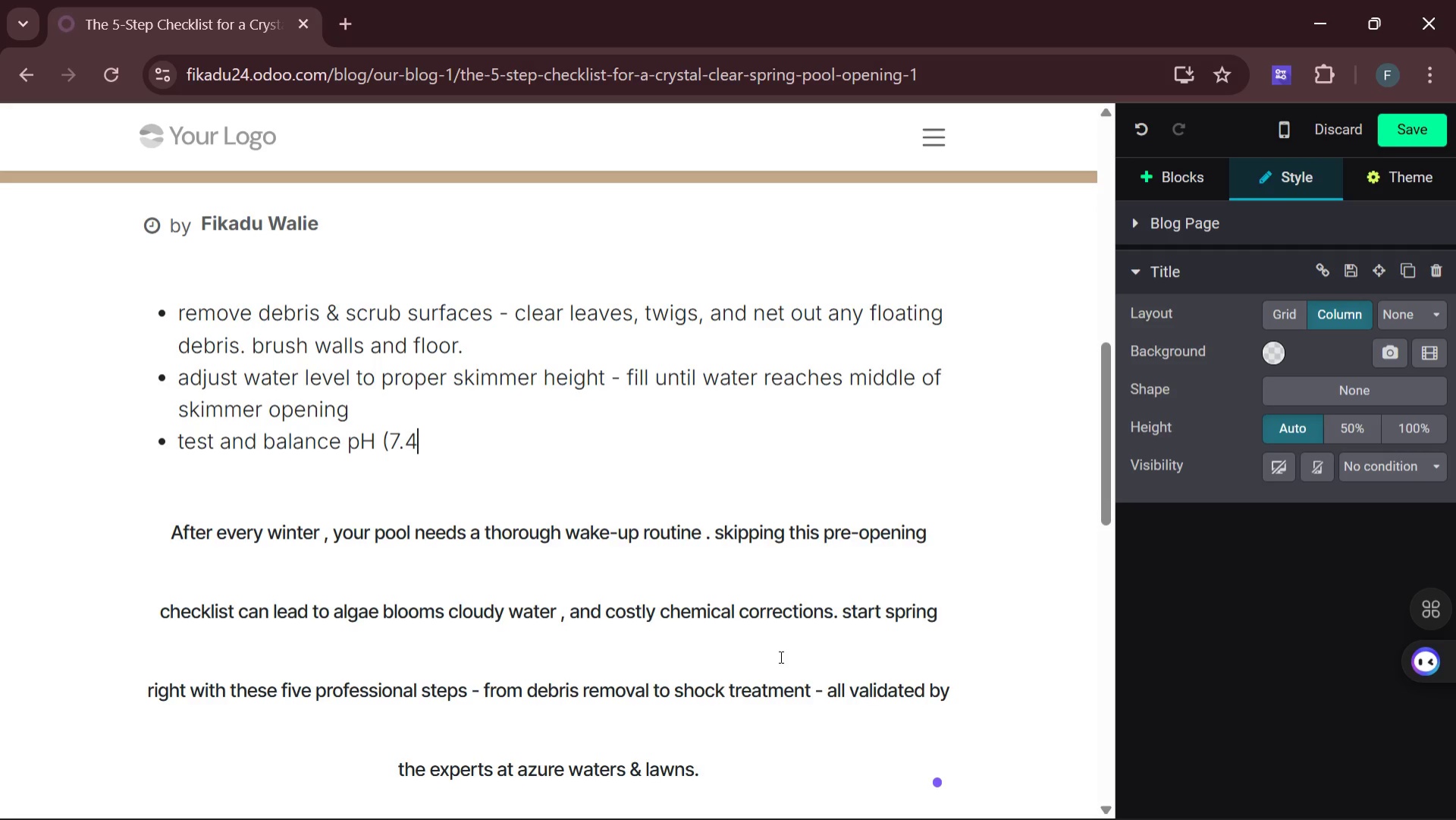 
key(Minus)
 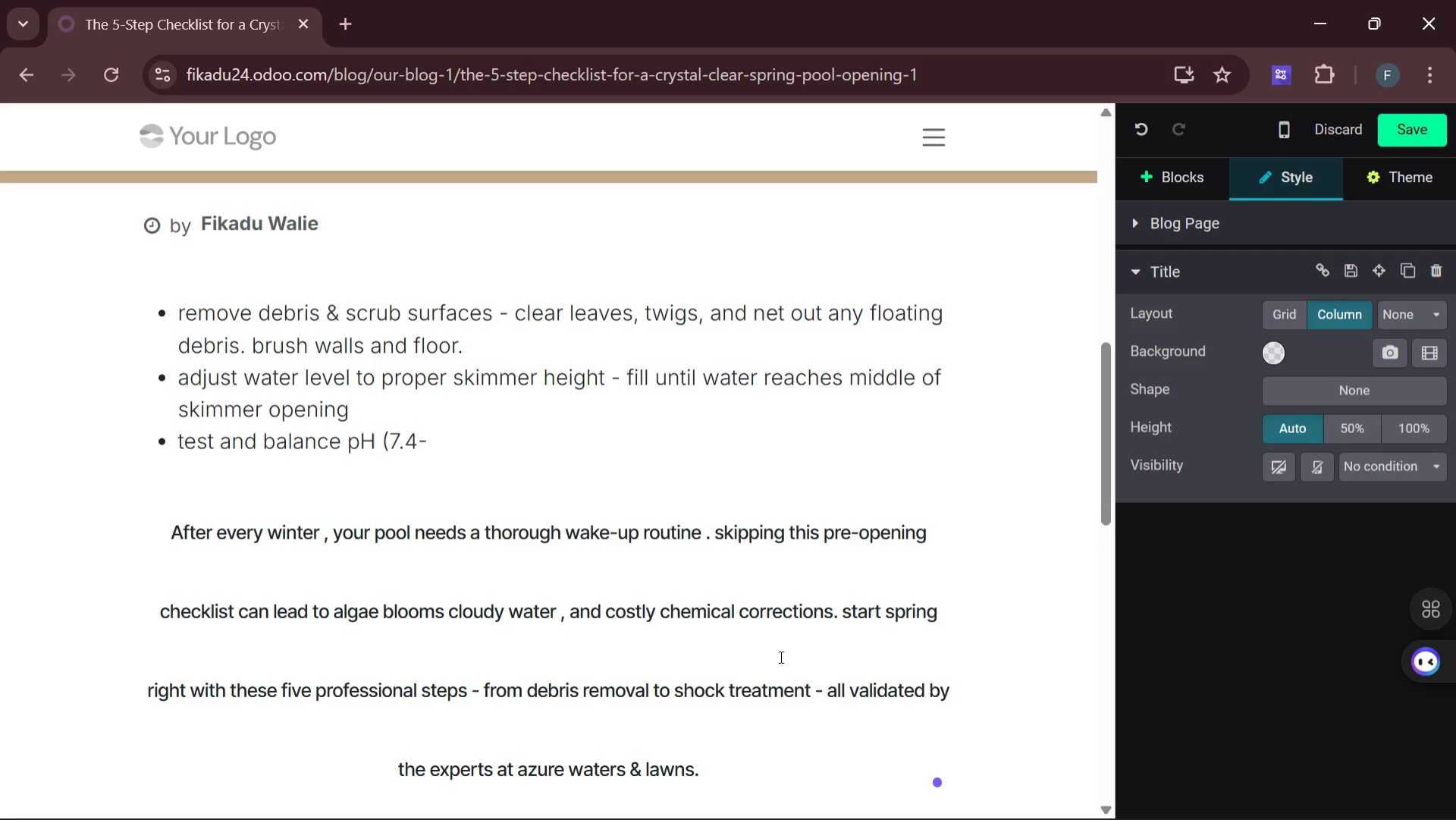 
key(7)
 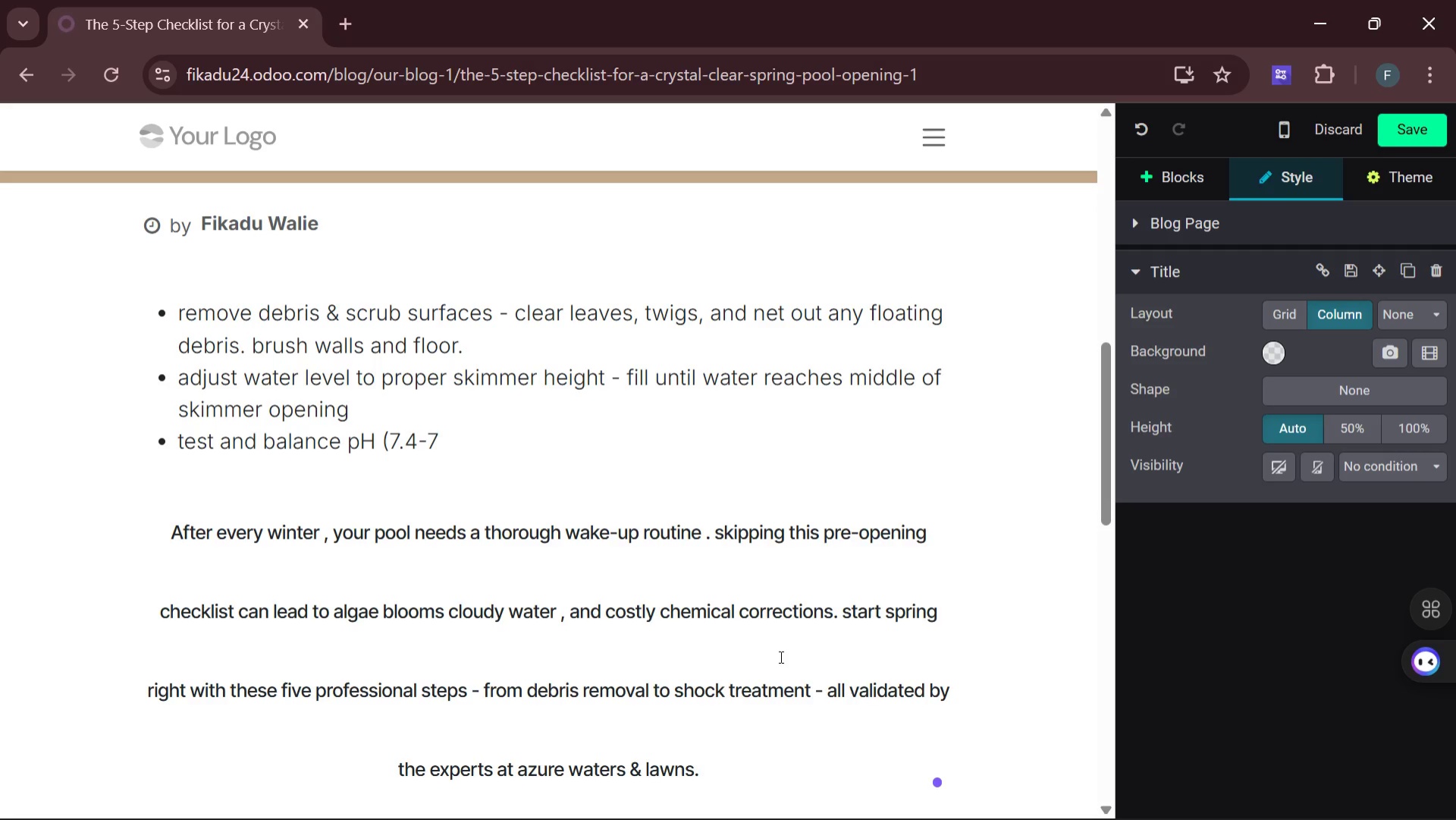 
key(Period)
 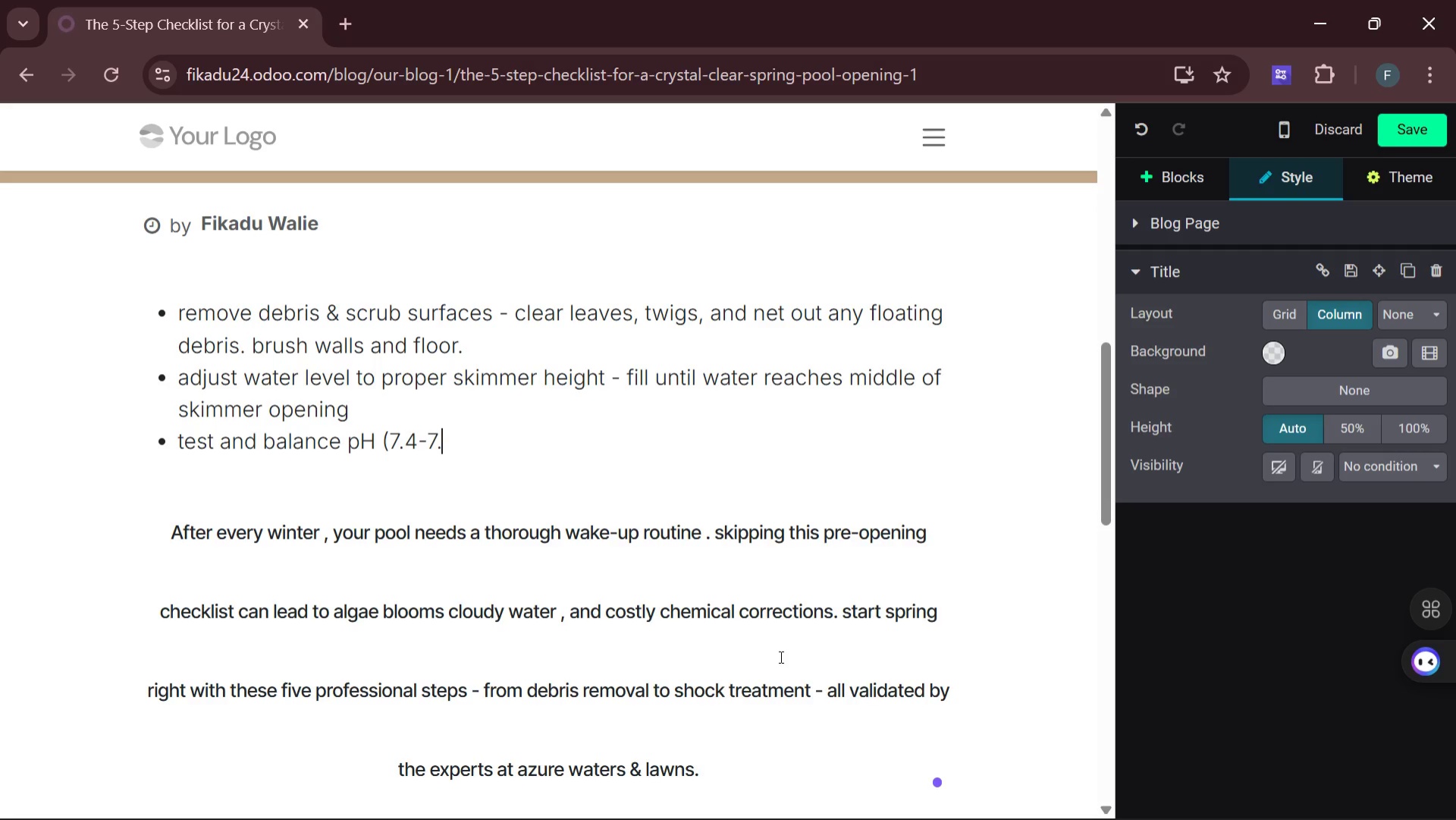 
key(6)
 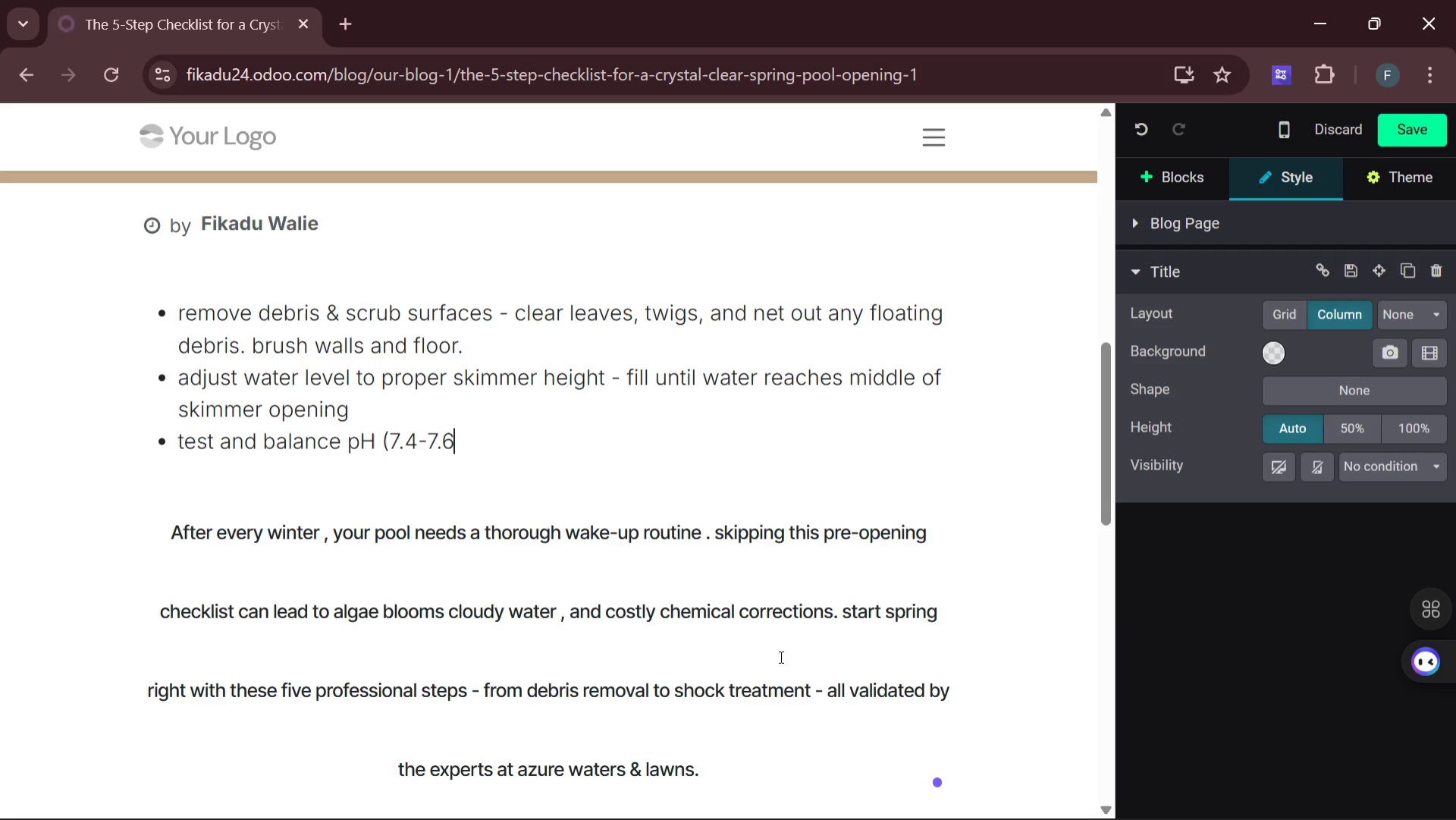 
key(Shift+0)
 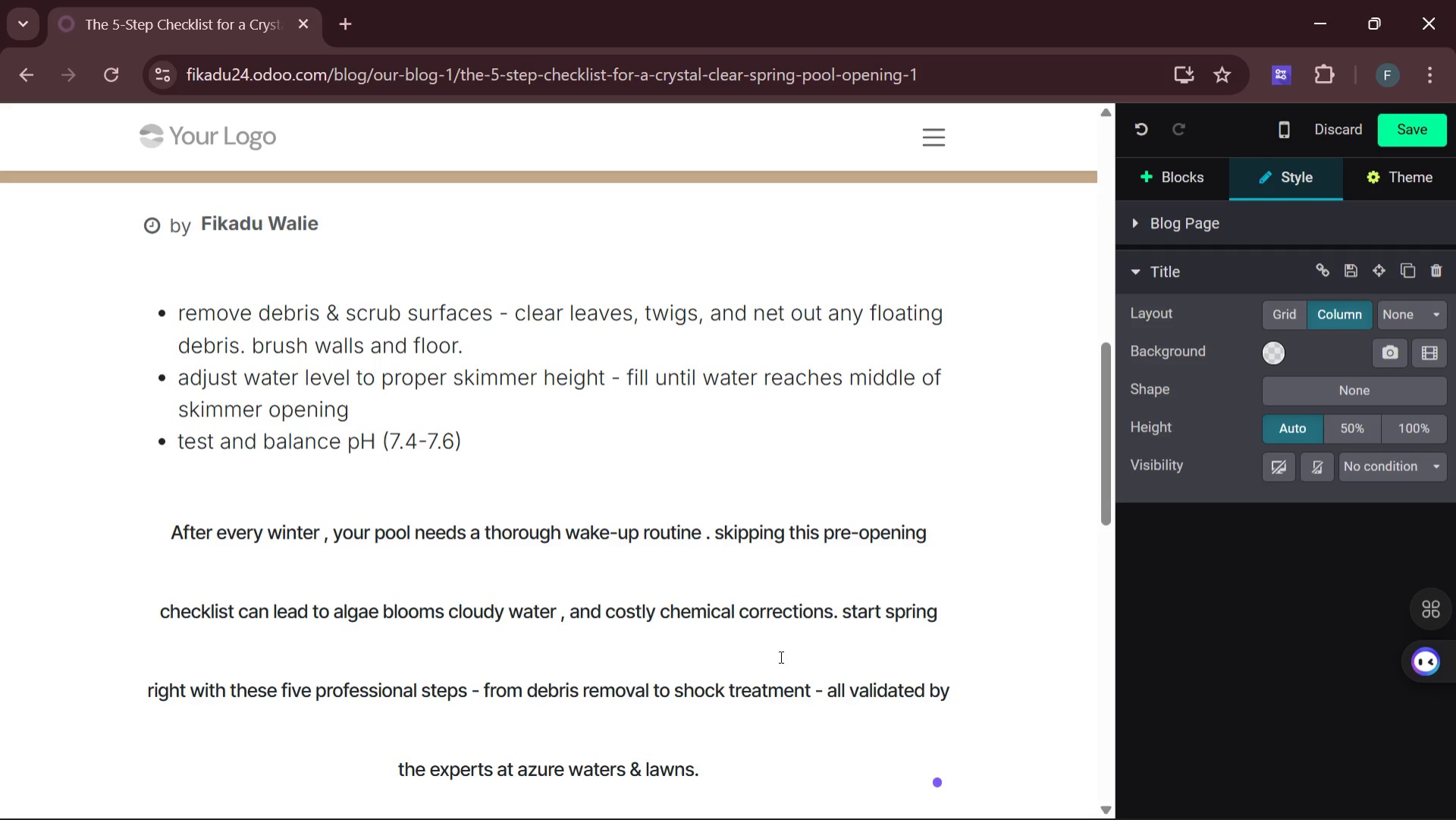 
key(Space)
 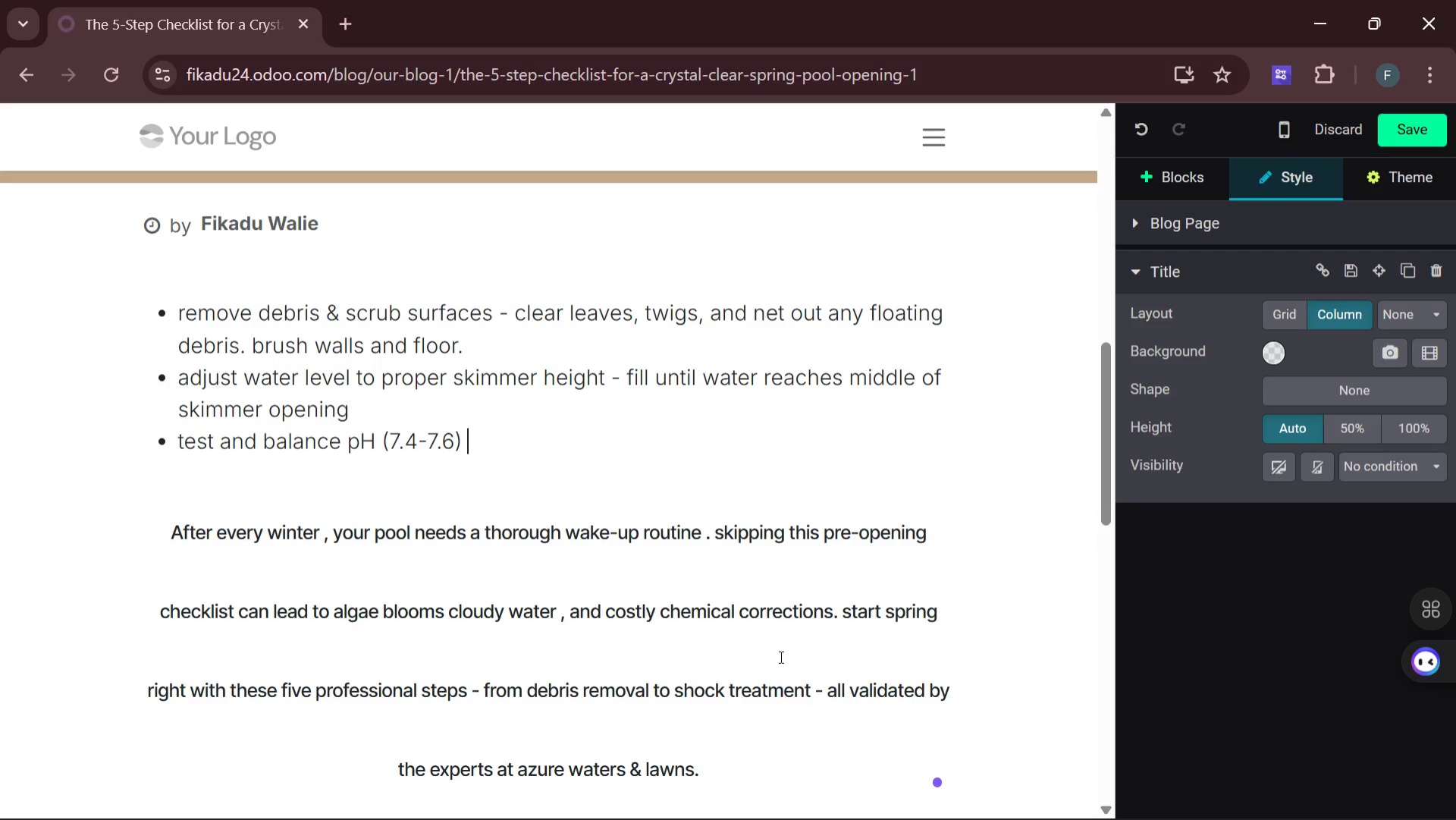 
key(Shift+7)
 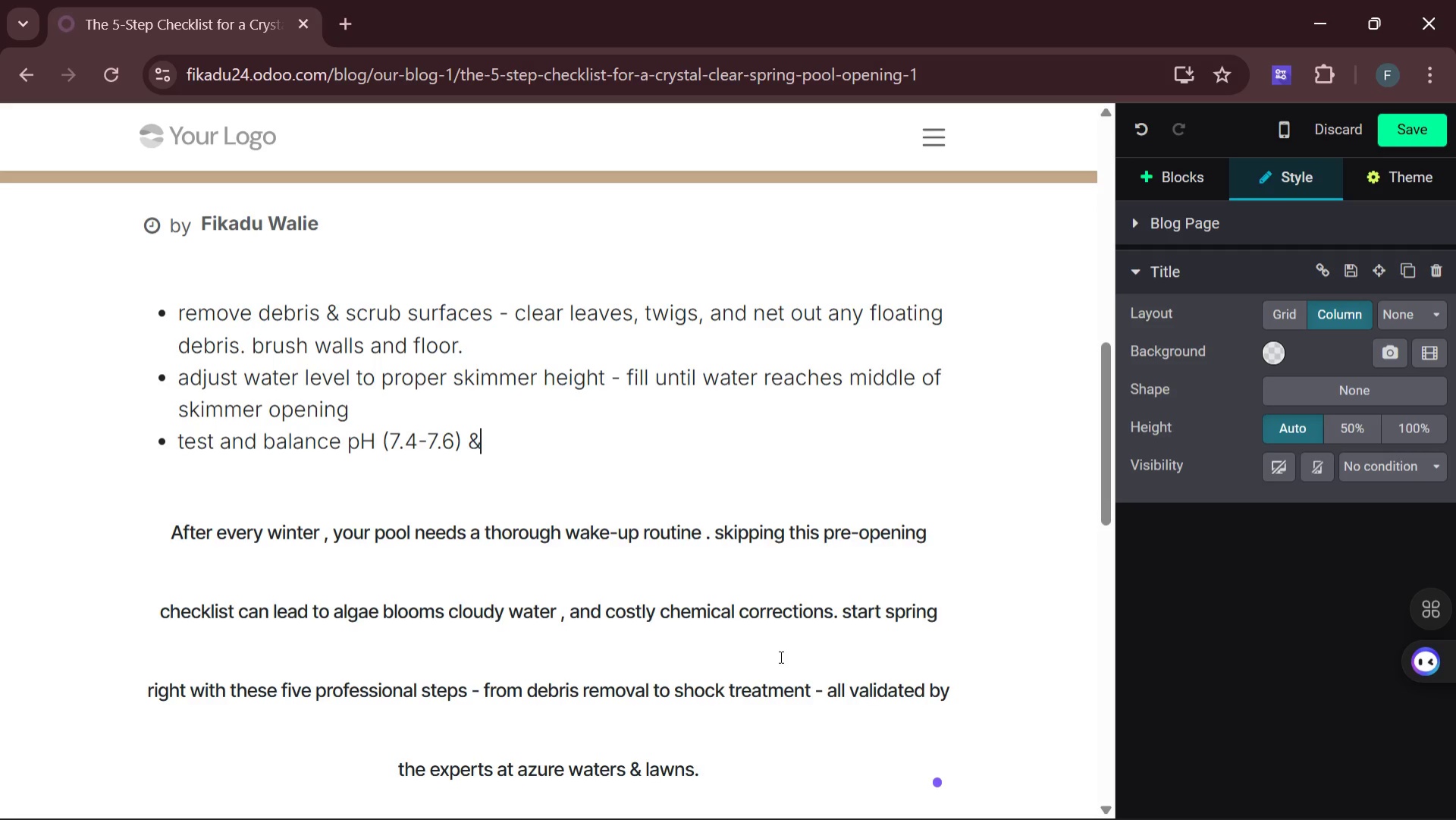 
key(Space)
 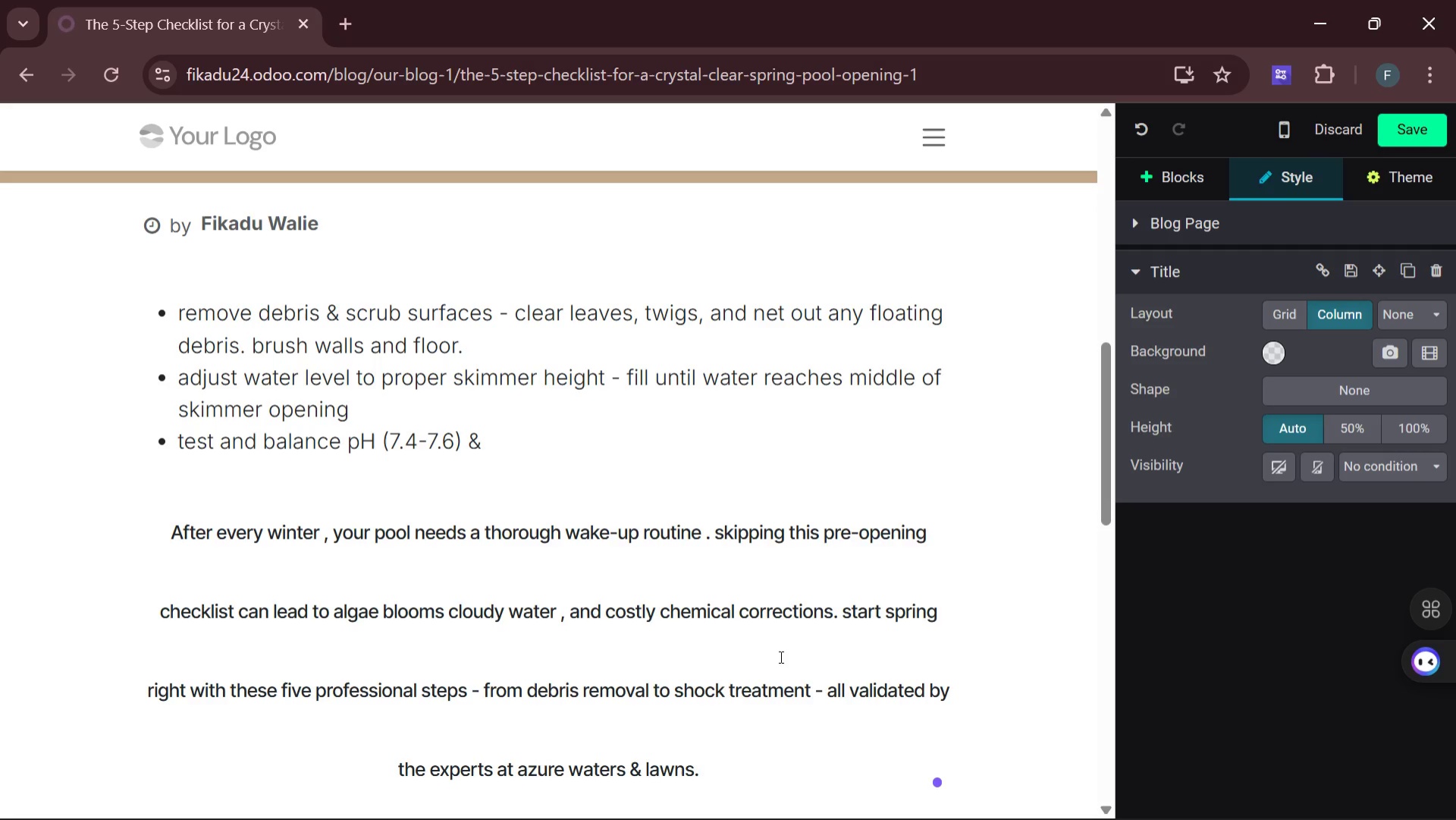 
wait(6.55)
 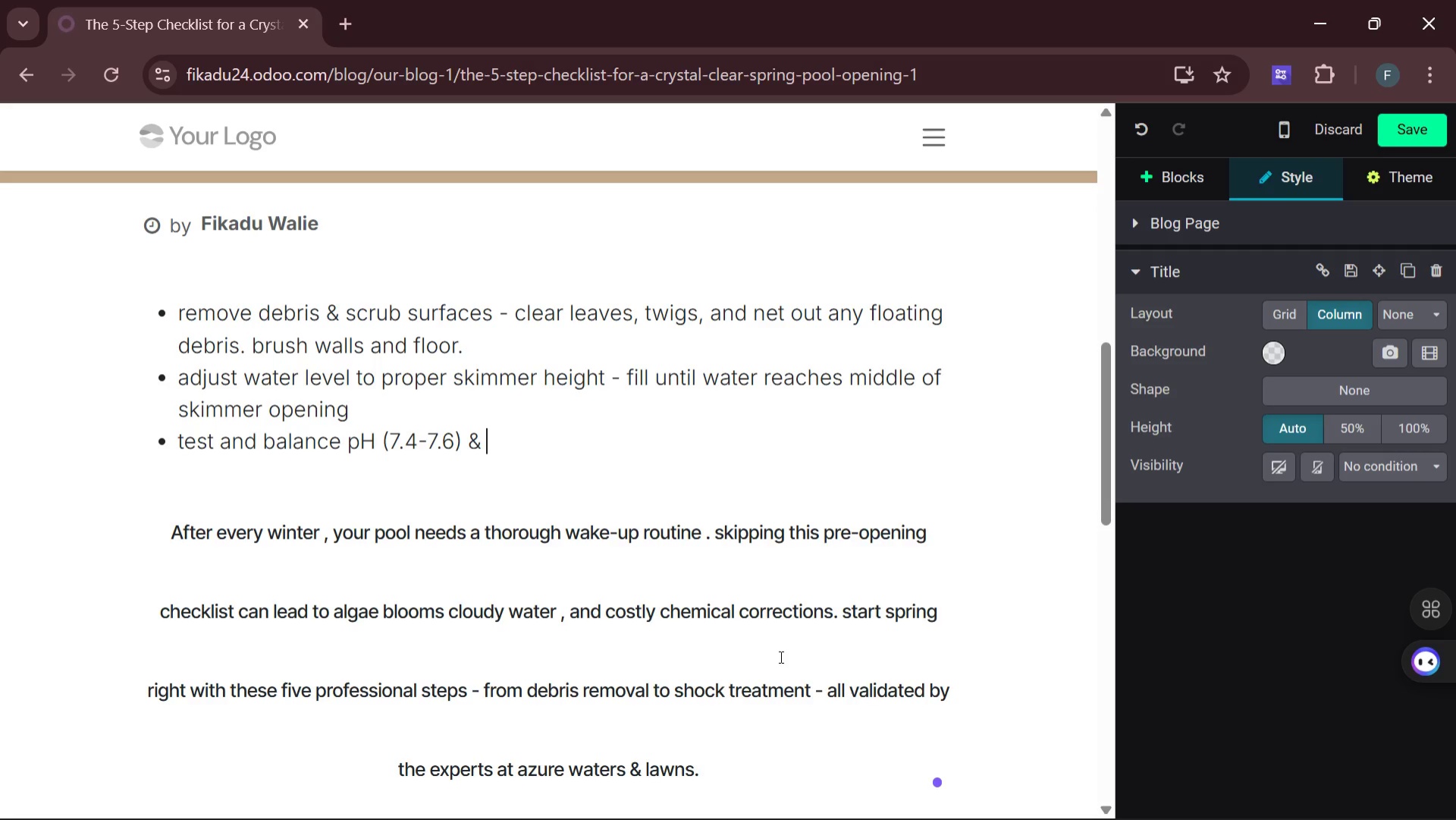 
type(alka)
 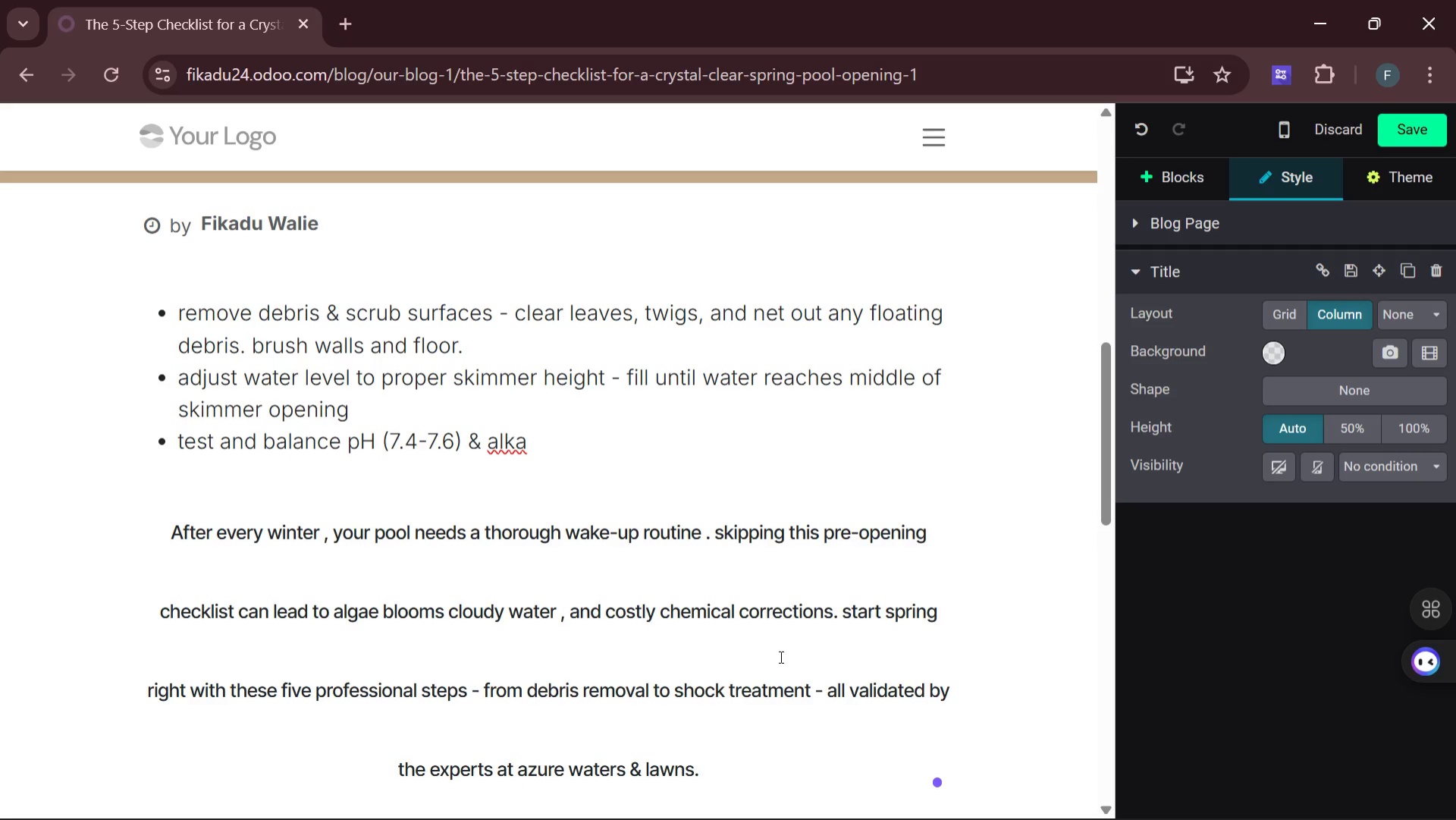 
wait(5.34)
 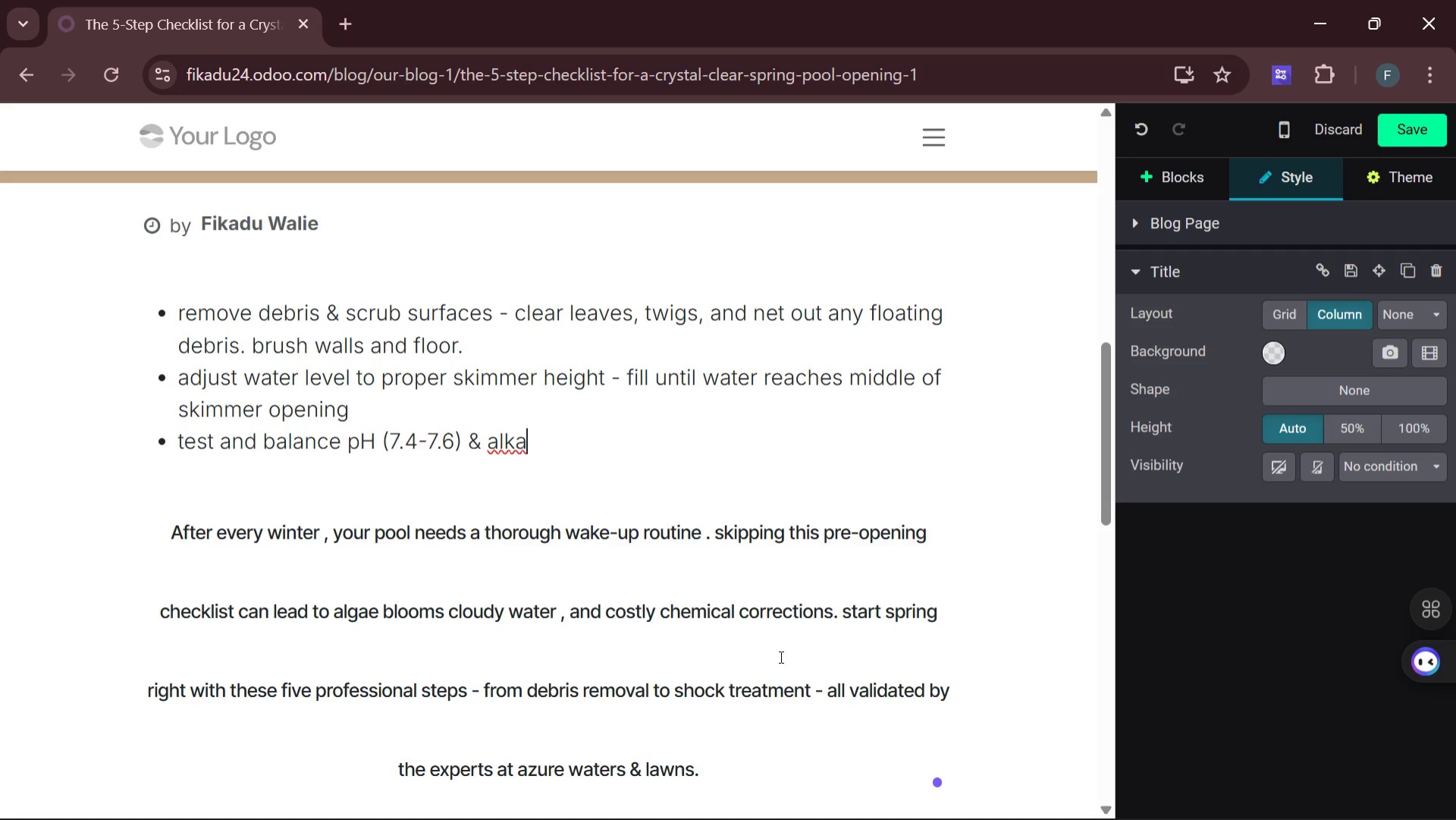 
type(linity )
 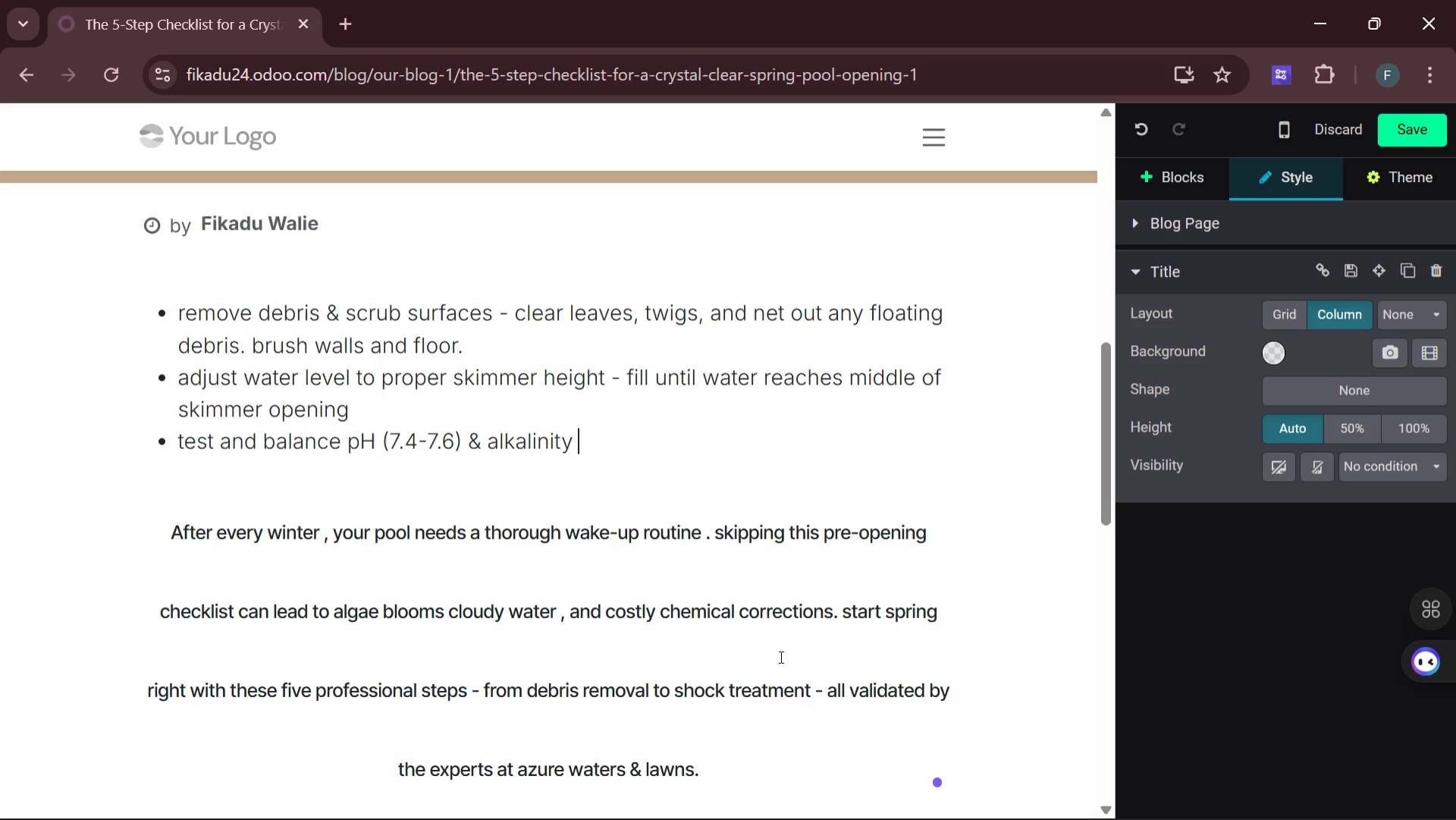 
key(Shift+9)
 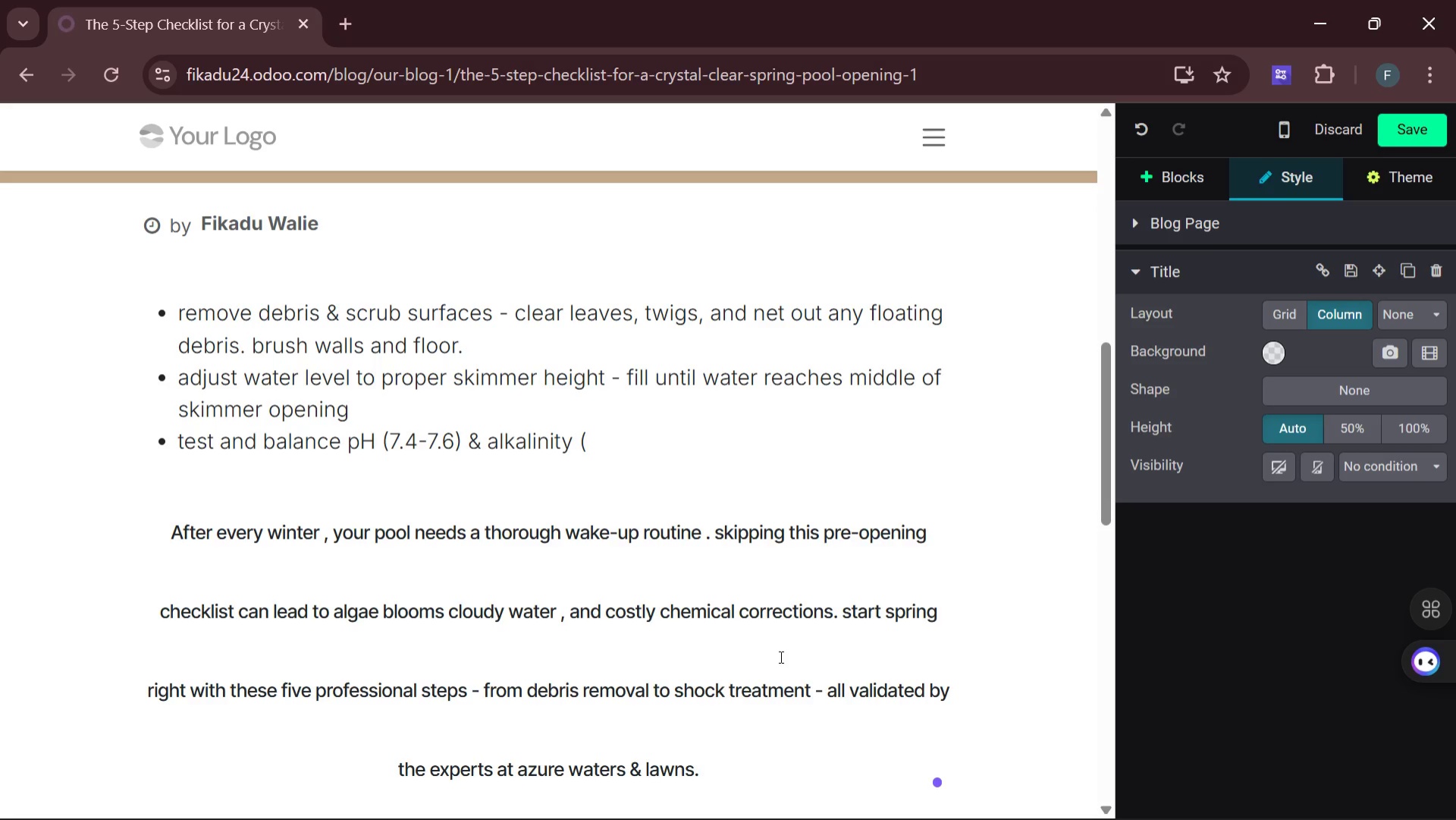 
wait(5.02)
 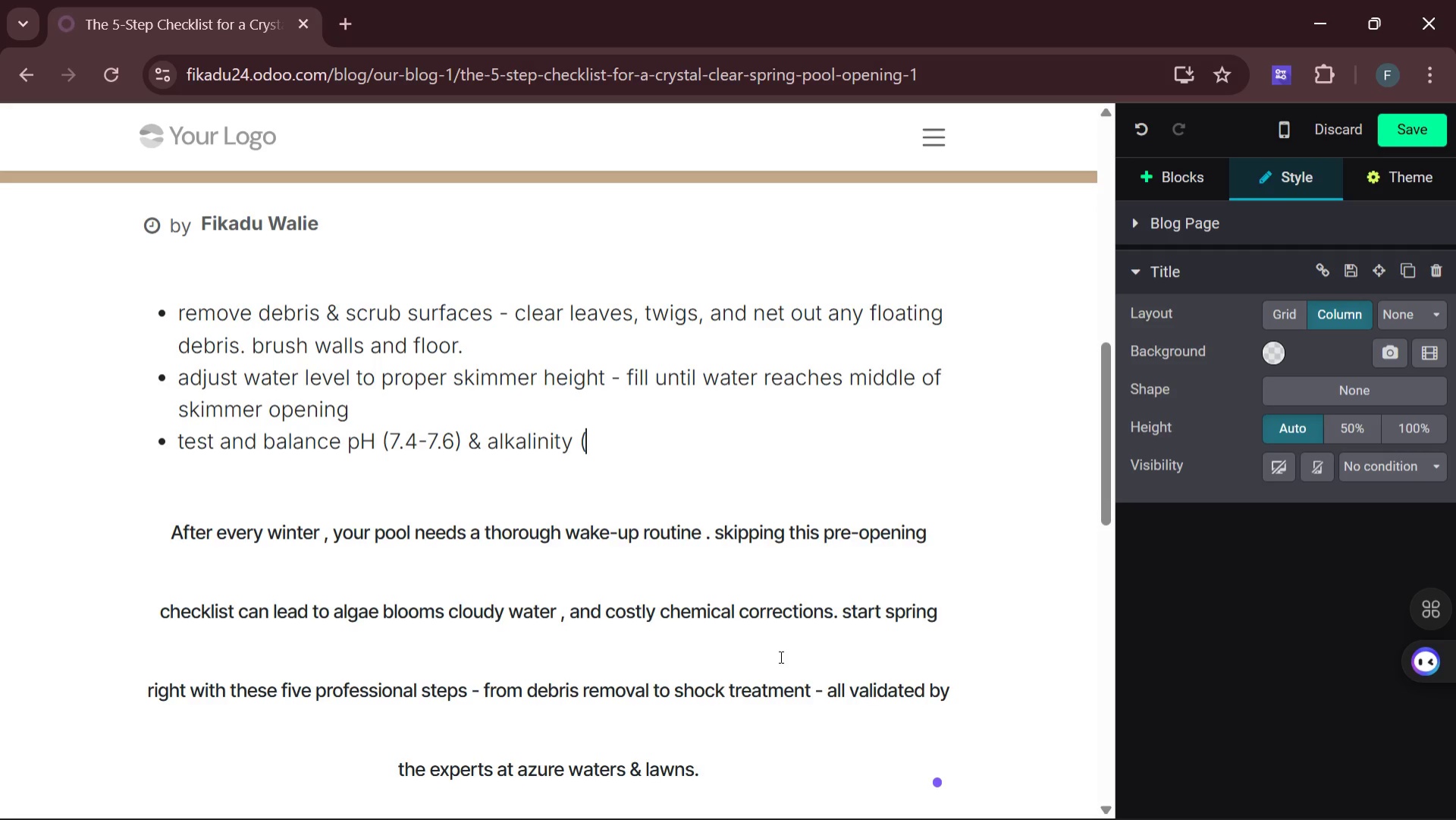 
type(80-120))
key(Backspace)
type( ppm) - )
 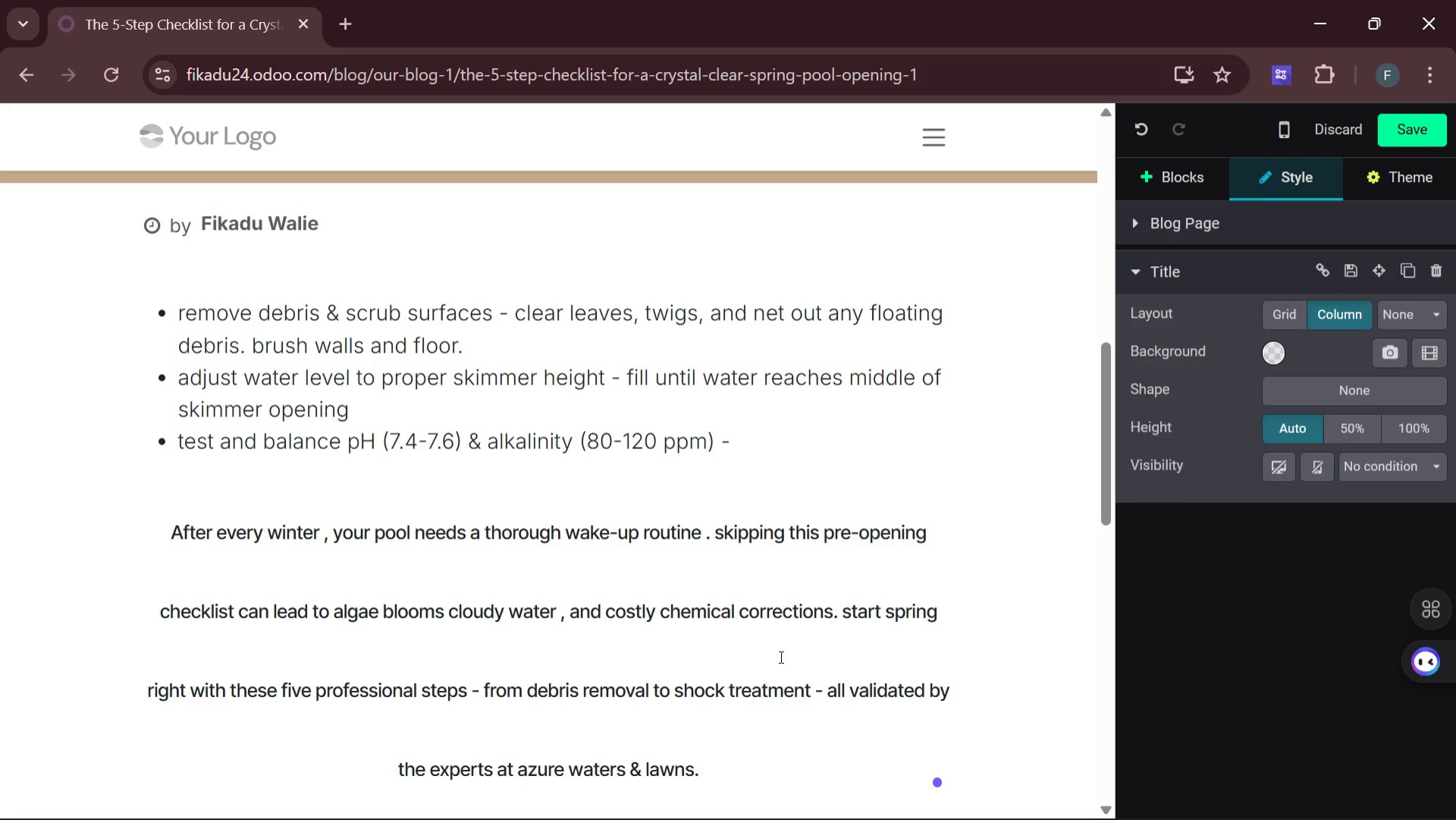 
type(use a test kit )
 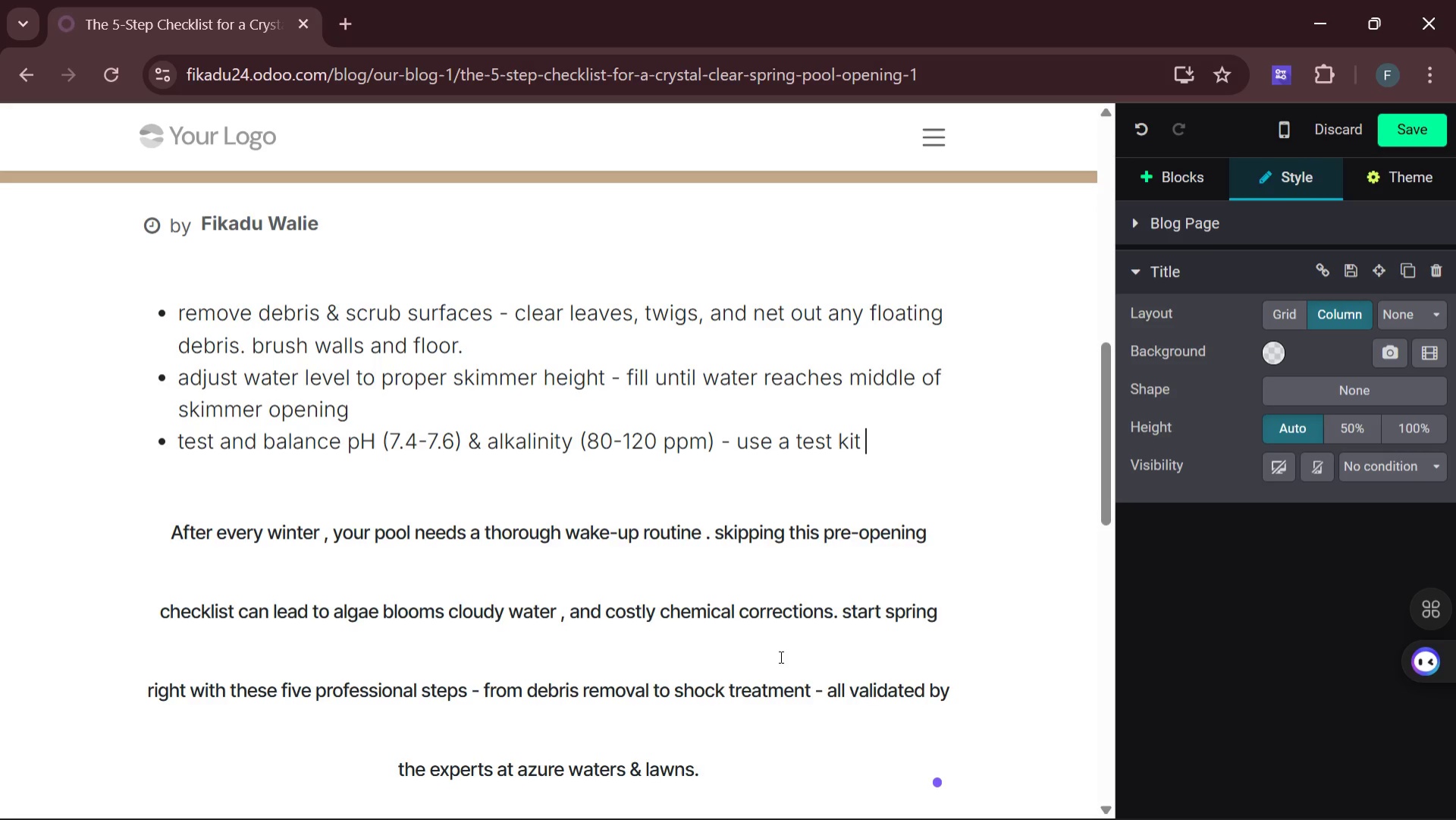 
key(Backspace)
 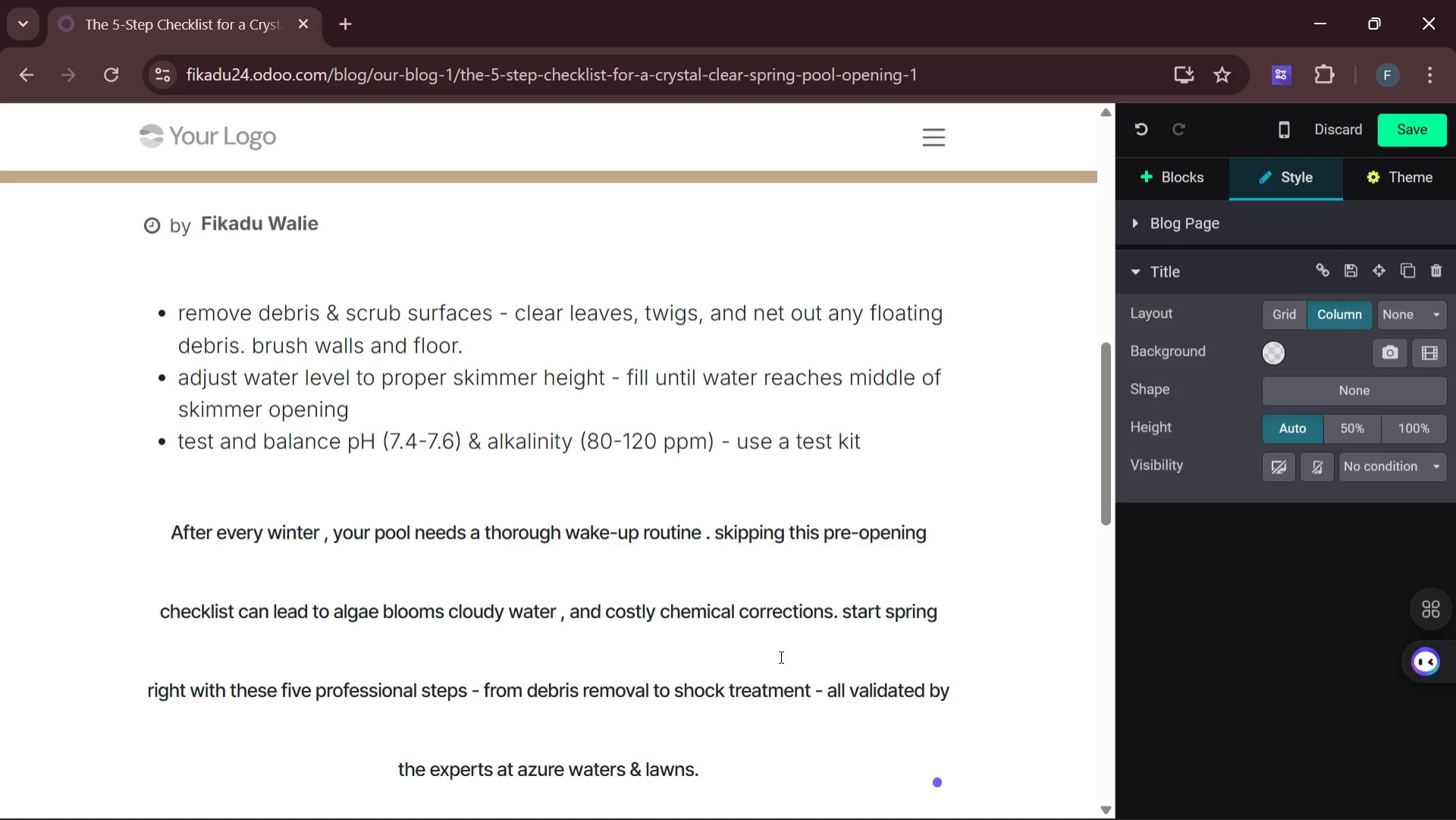 
key(Semicolon)
 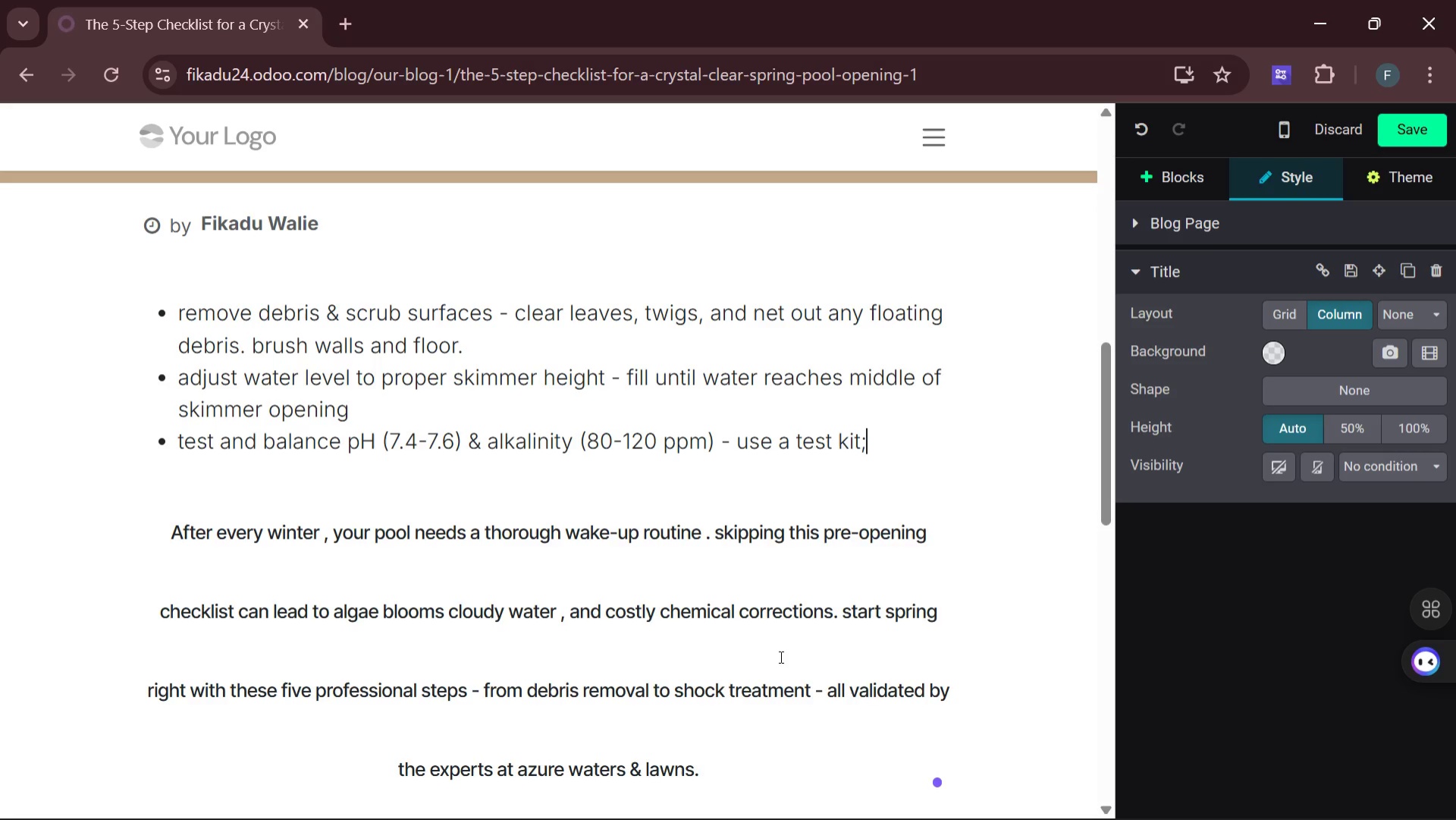 
key(Space)
 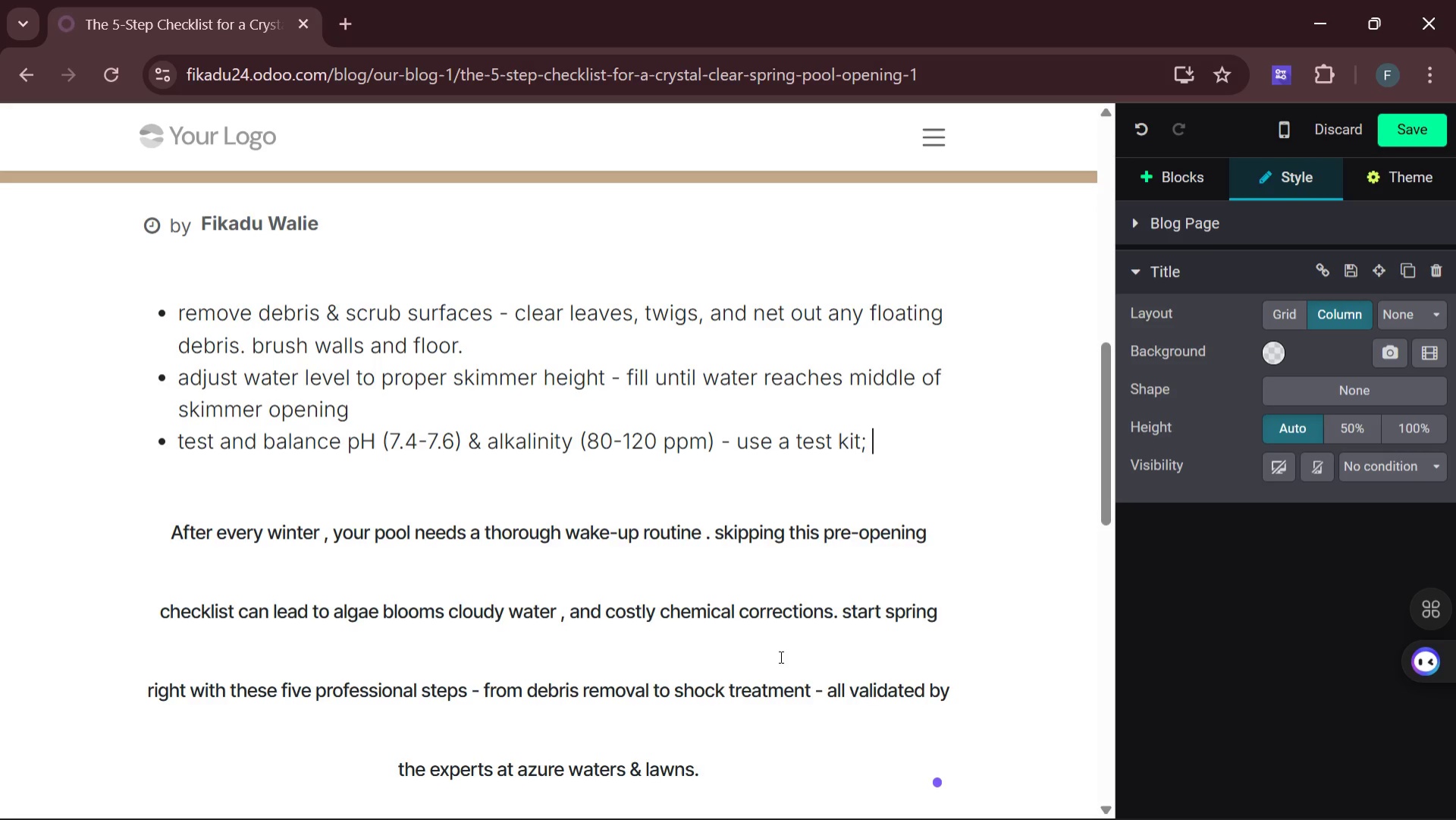 
type(adu)
key(Backspace)
type(just )
 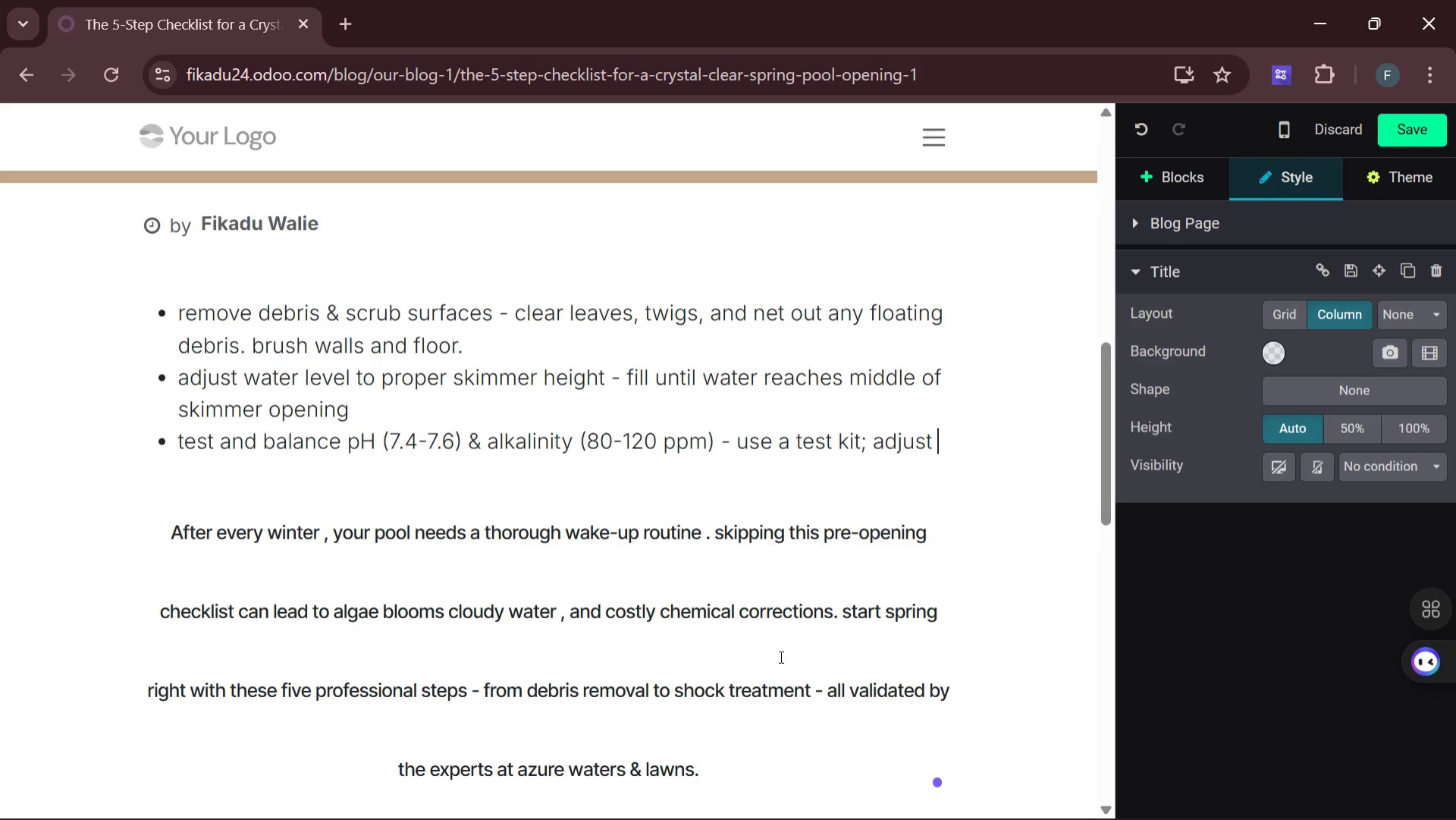 
wait(7.42)
 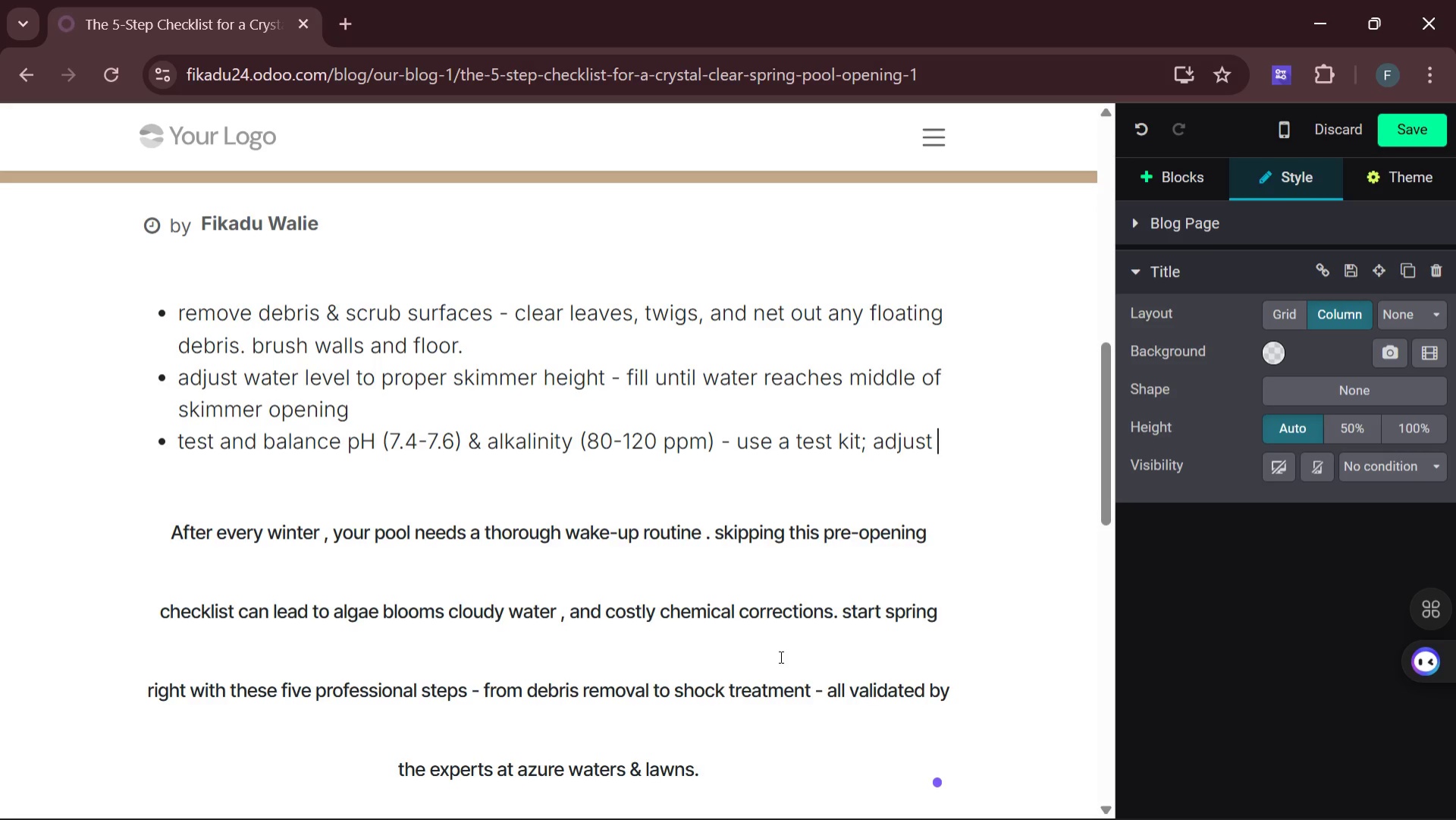 
type(with ph )
key(Backspace)
key(Backspace)
type(H increaser )
 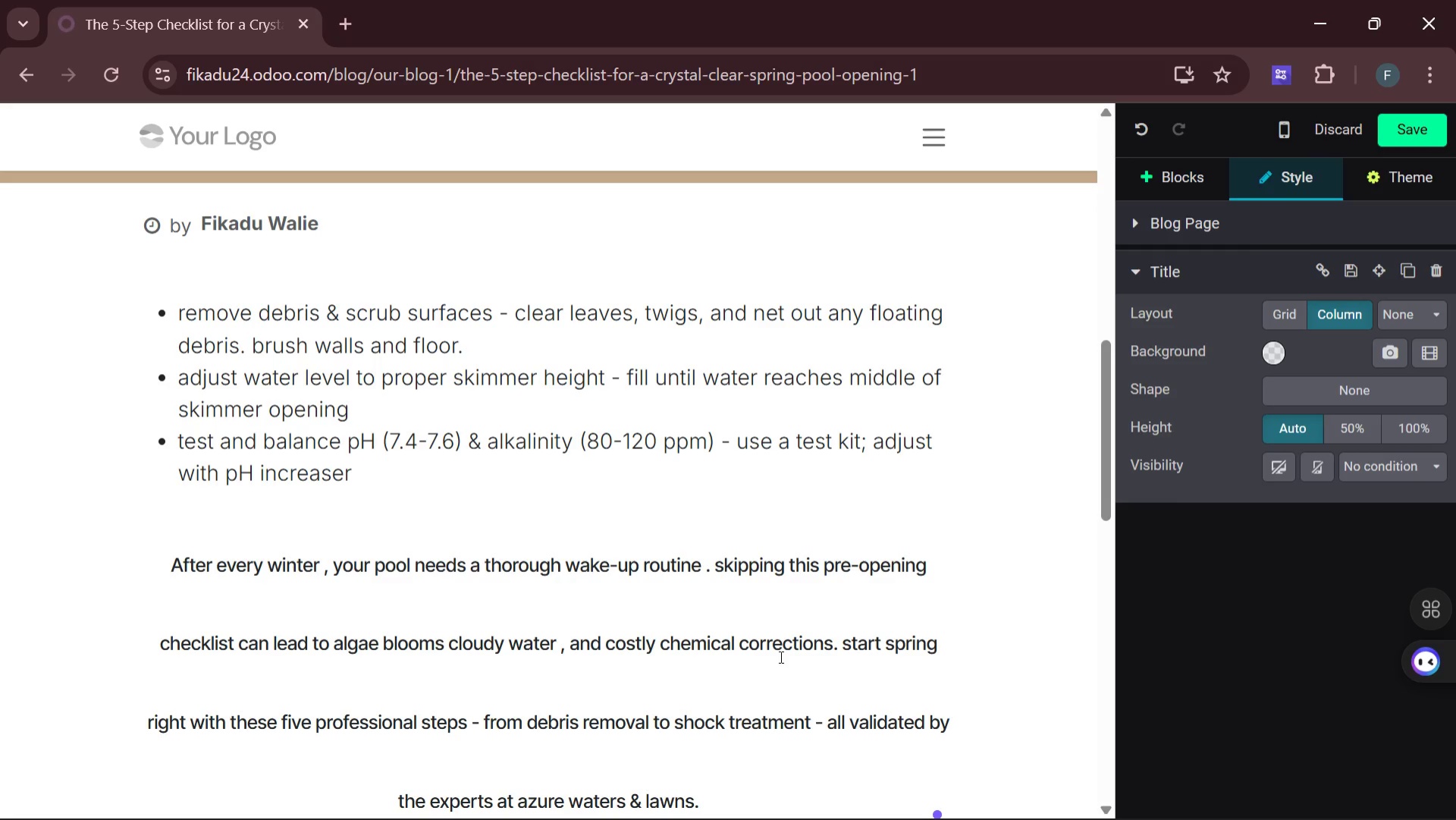 
key(Backspace)
 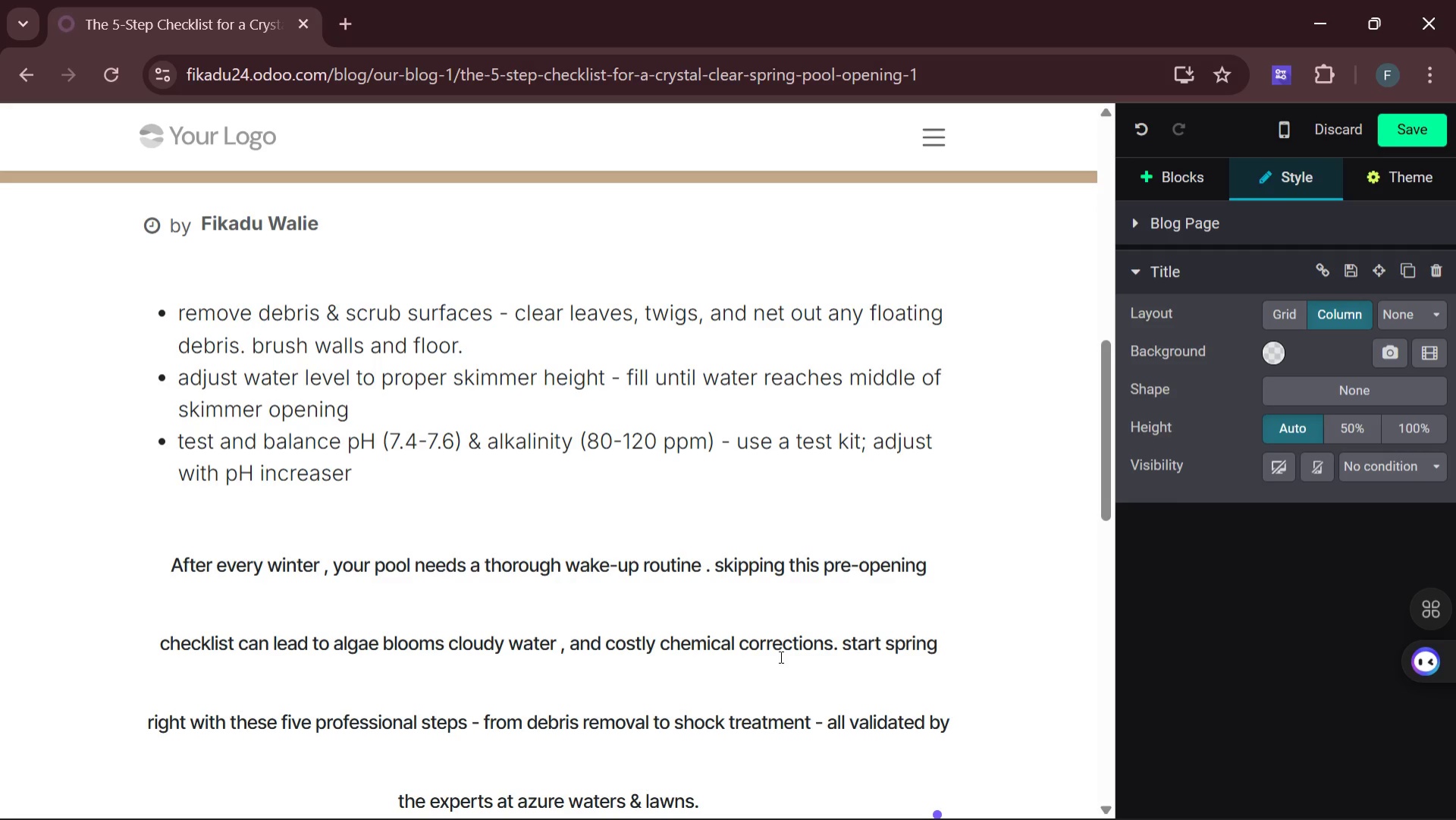 
key(Slash)
 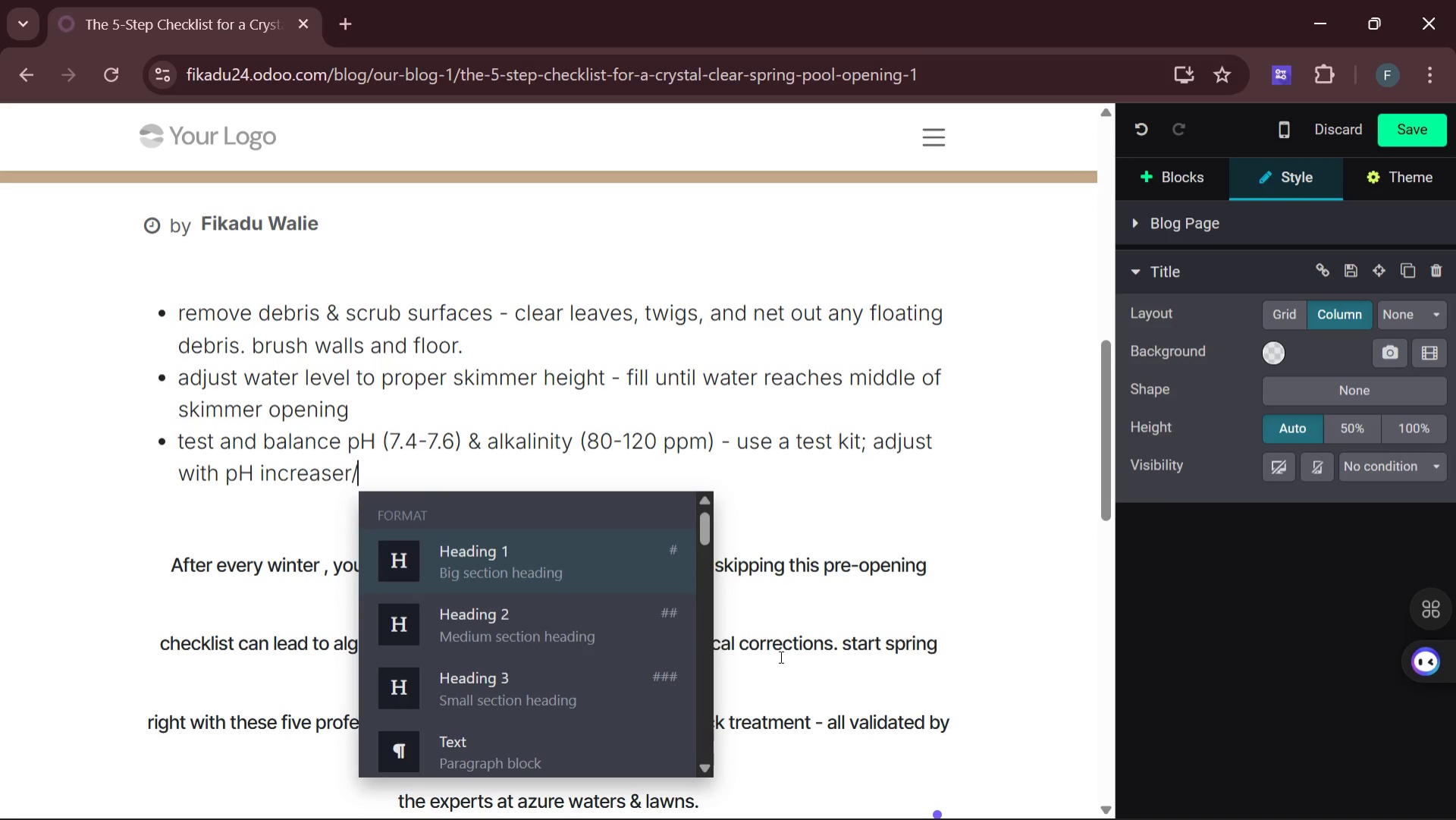 
type(decreaser)
 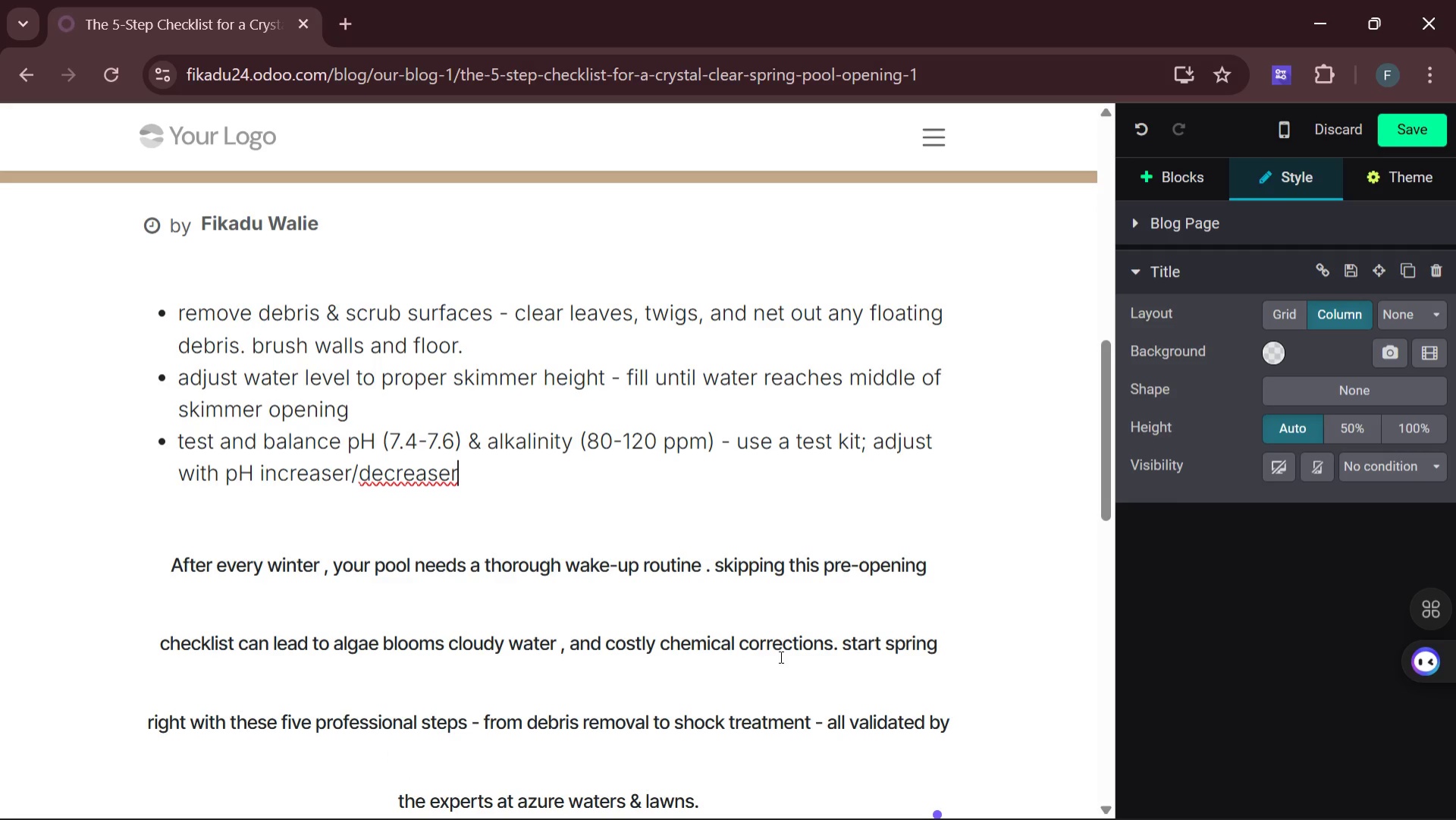 
key(Period)
 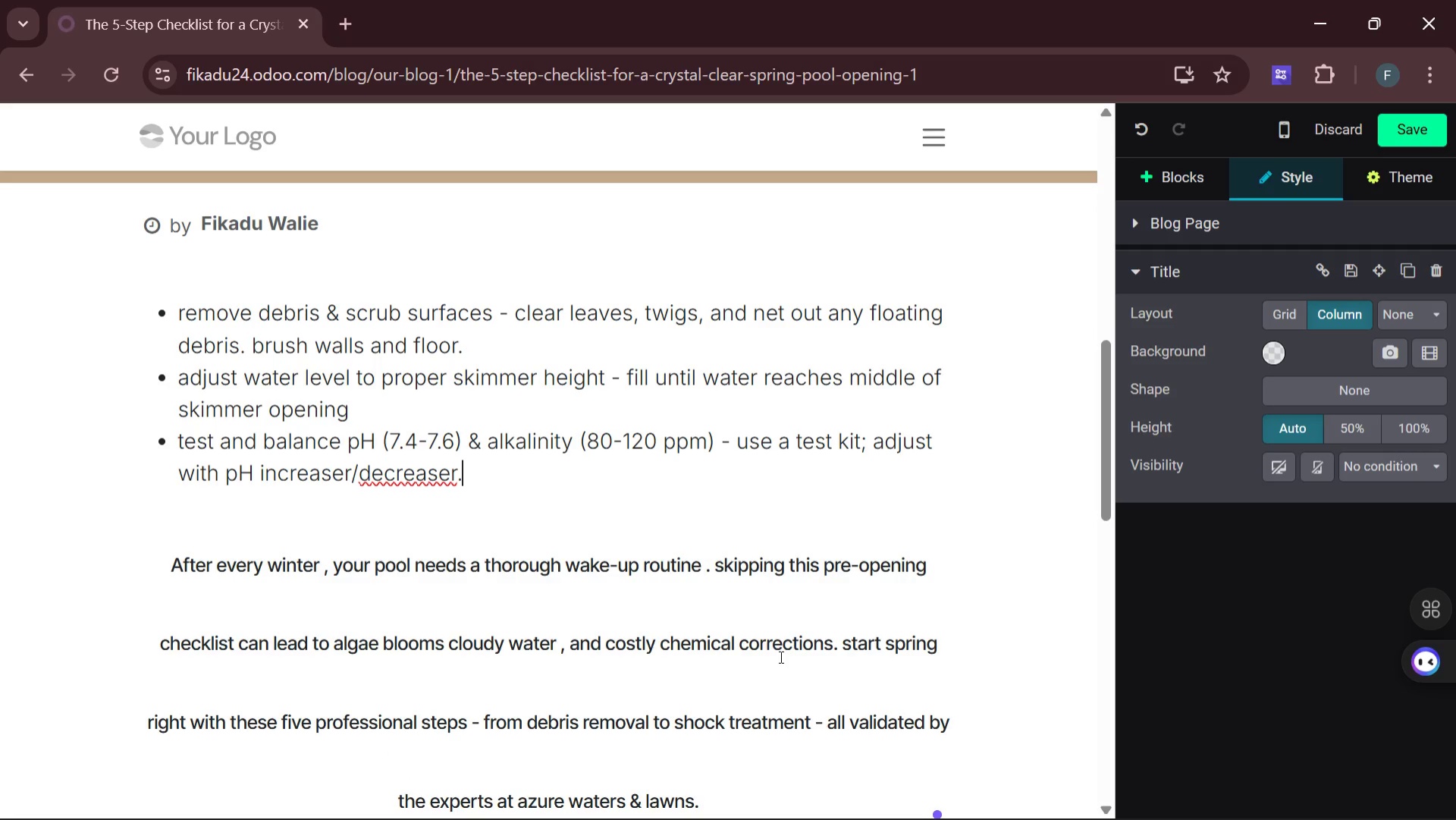 
key(Enter)
 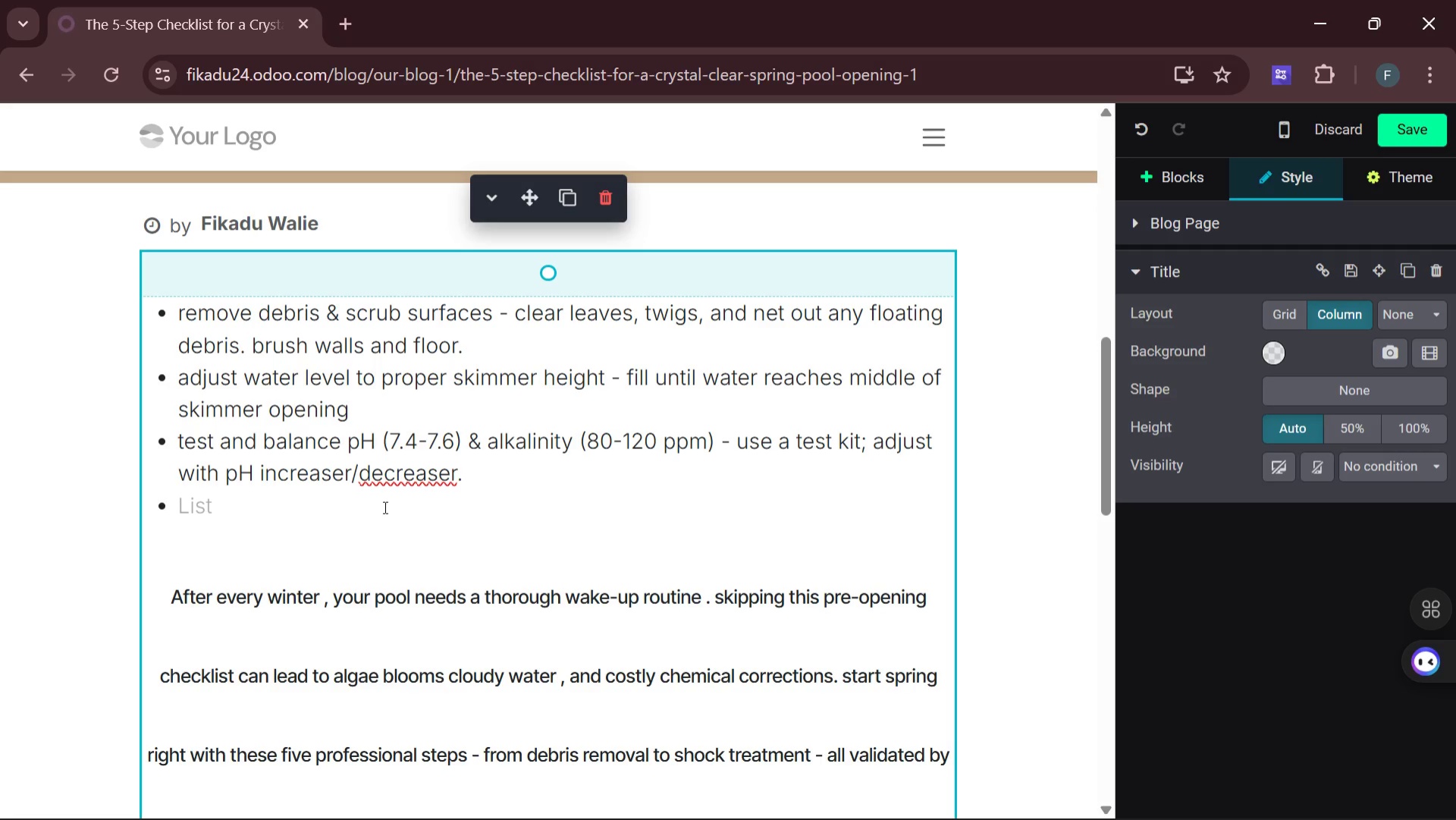 
wait(35.33)
 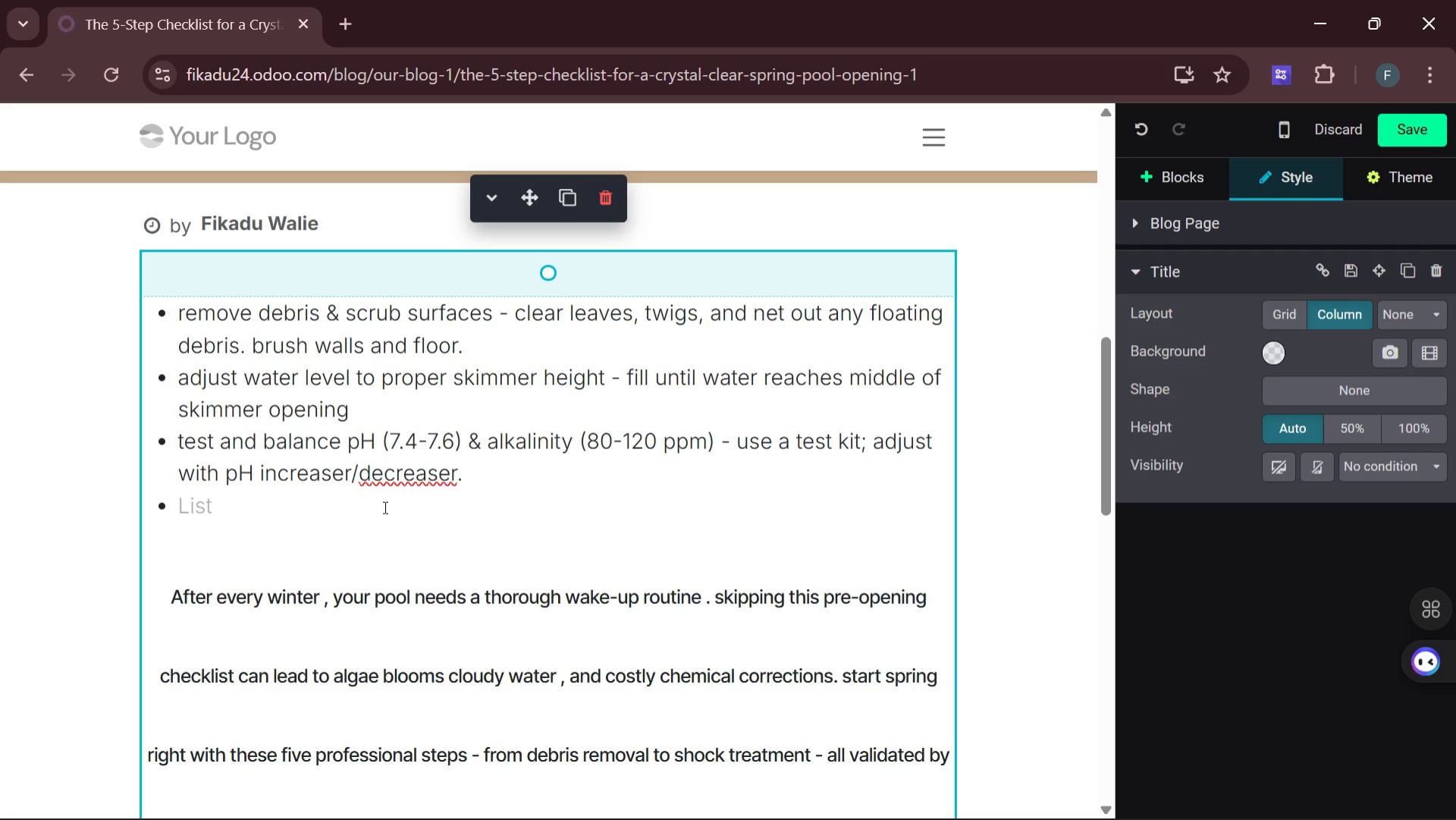 
type(inspect and clean )
 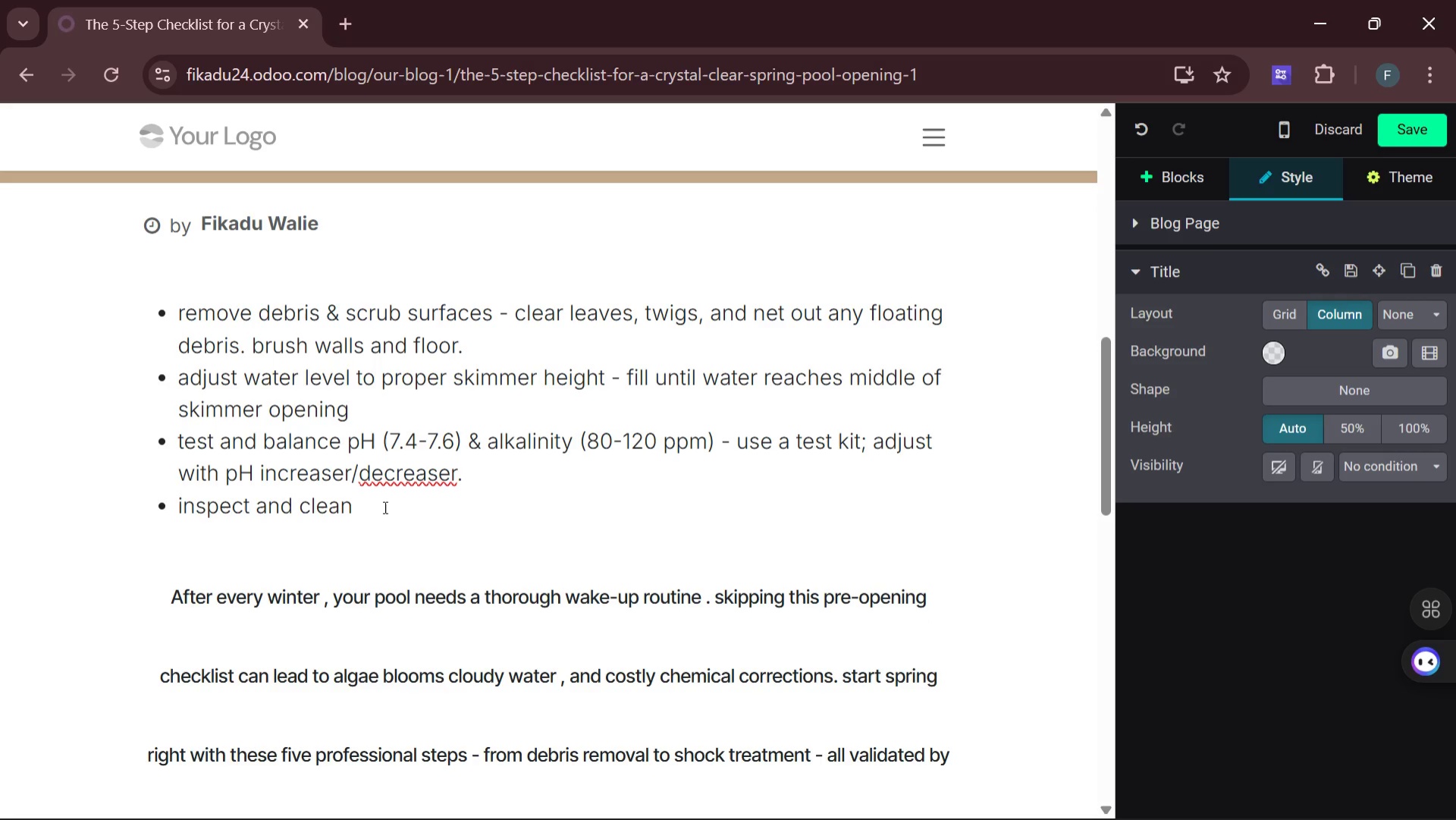 
type(the filter )
 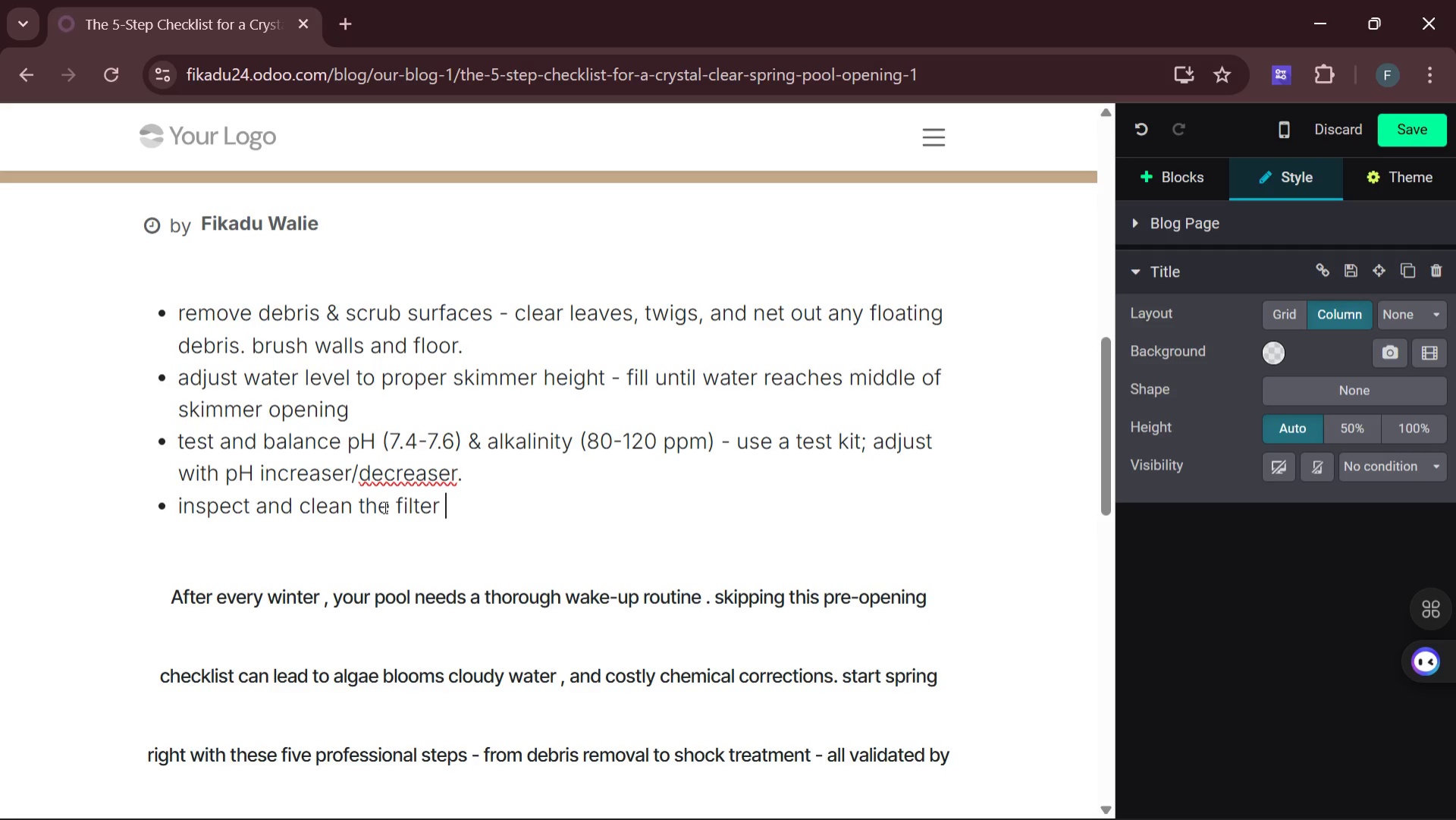 
key(Minus)
 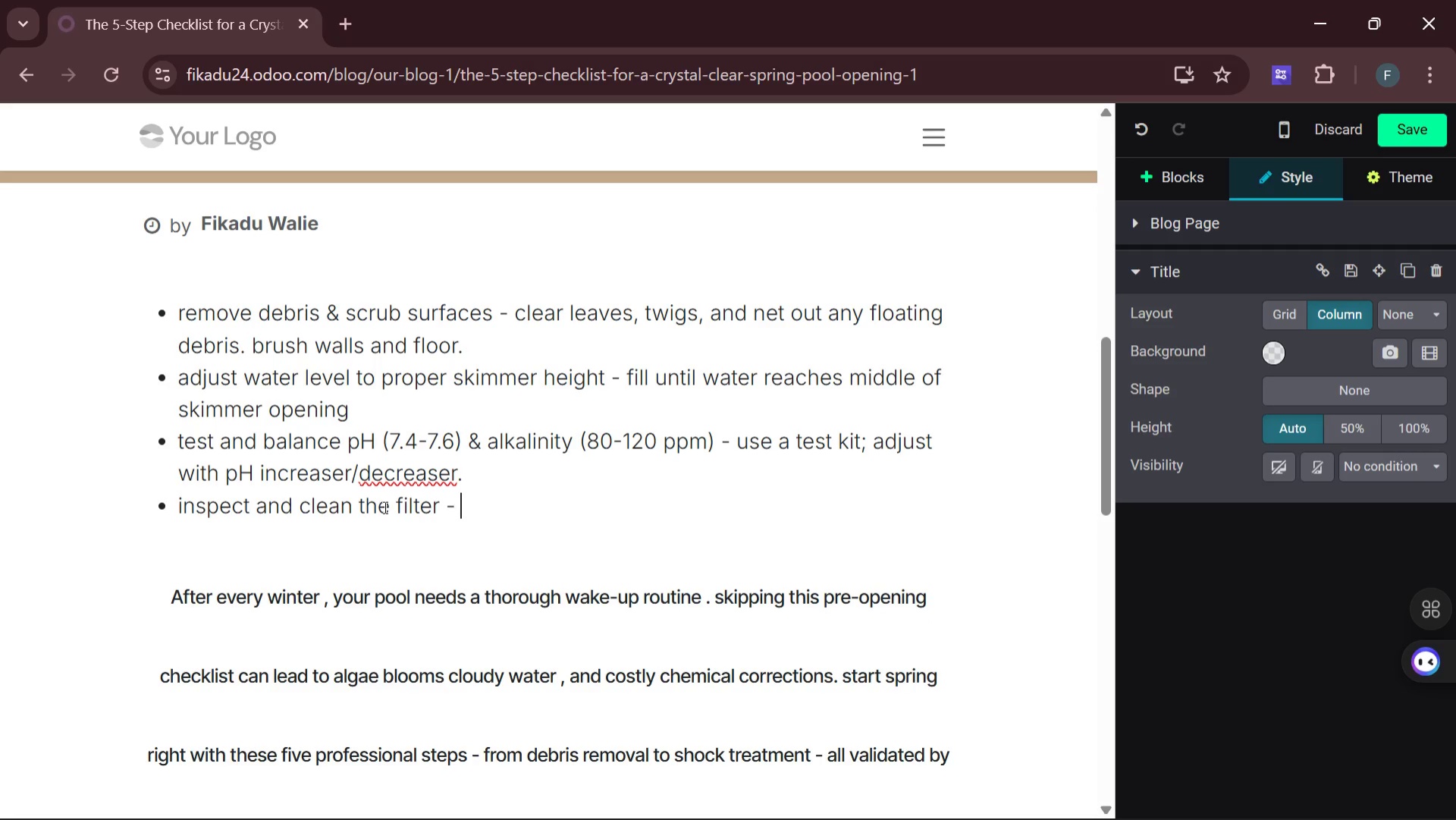 
key(Space)
 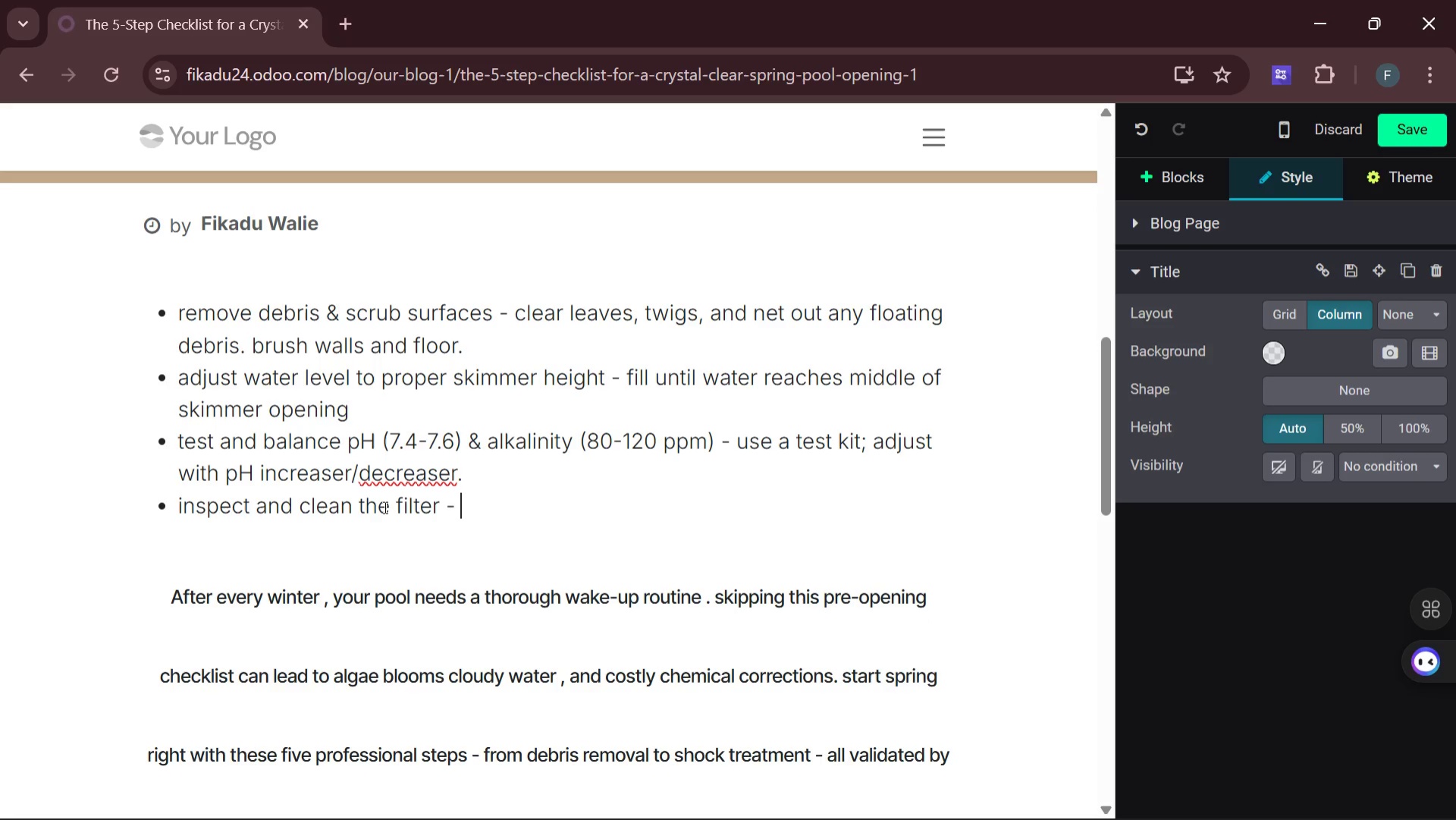 
type(backwash snad )
key(Backspace)
key(Backspace)
key(Backspace)
key(Backspace)
key(Backspace)
type(sand)
 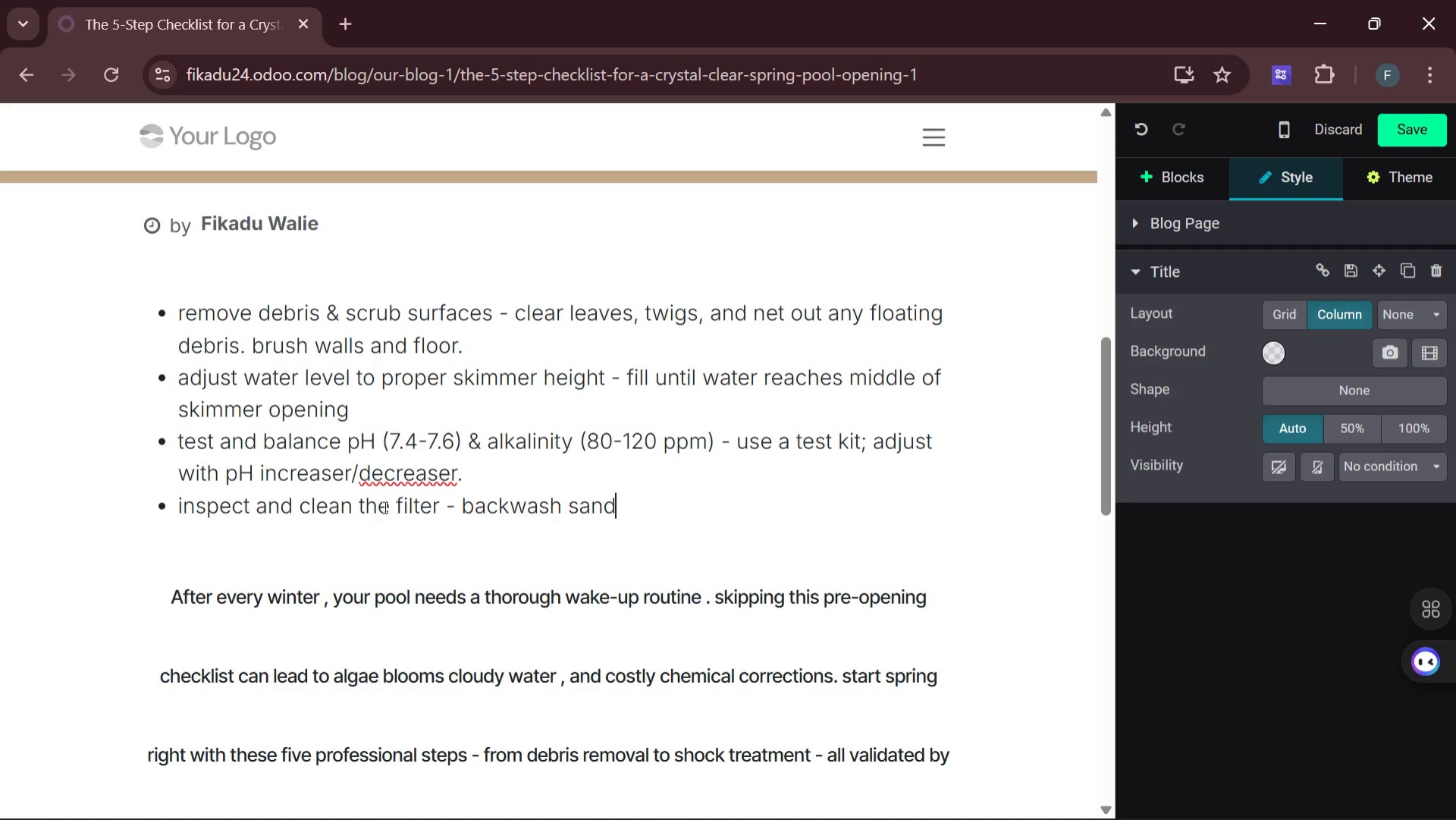 
key(Slash)
 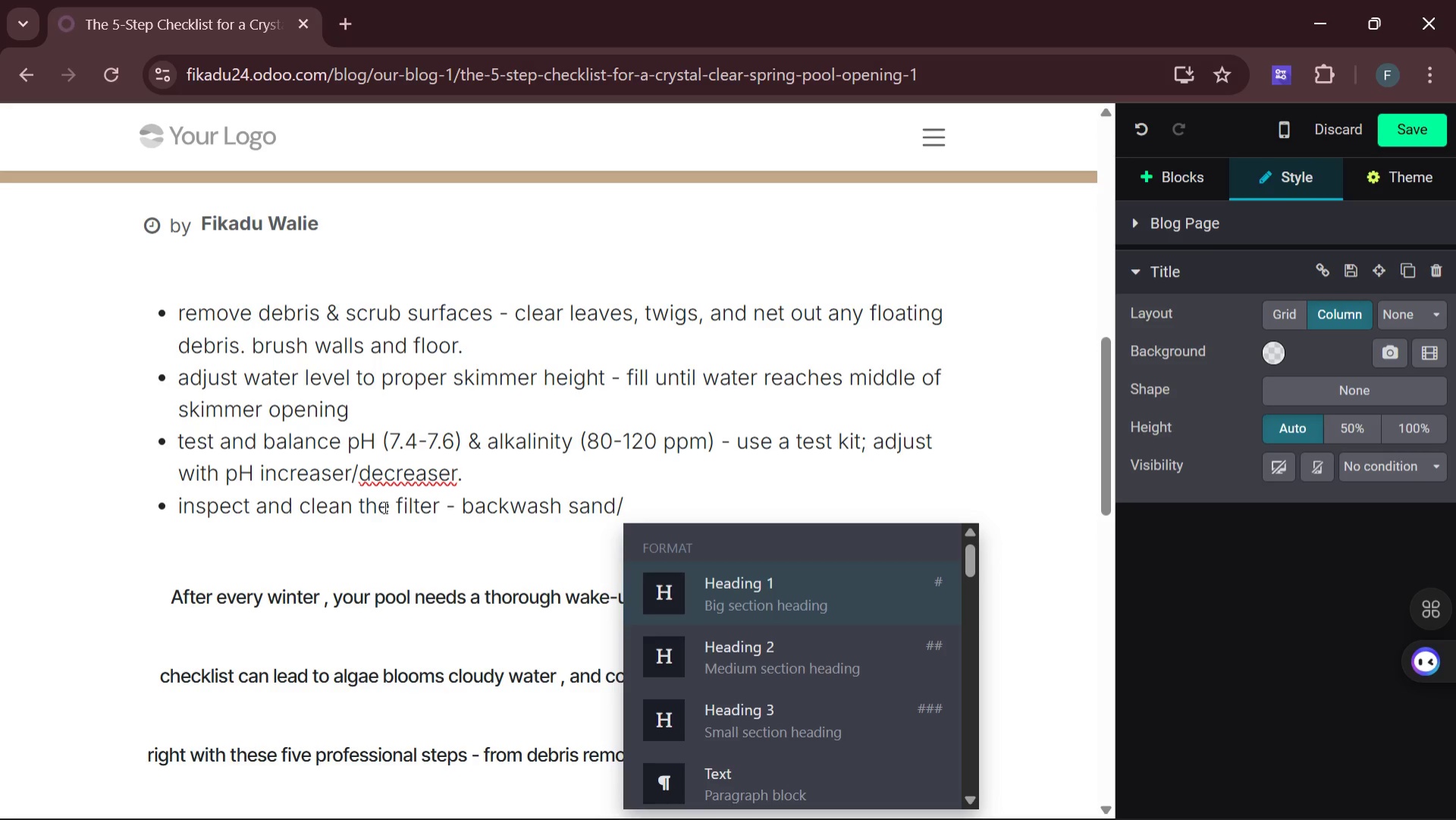 
key(Shift+ShiftLeft)
 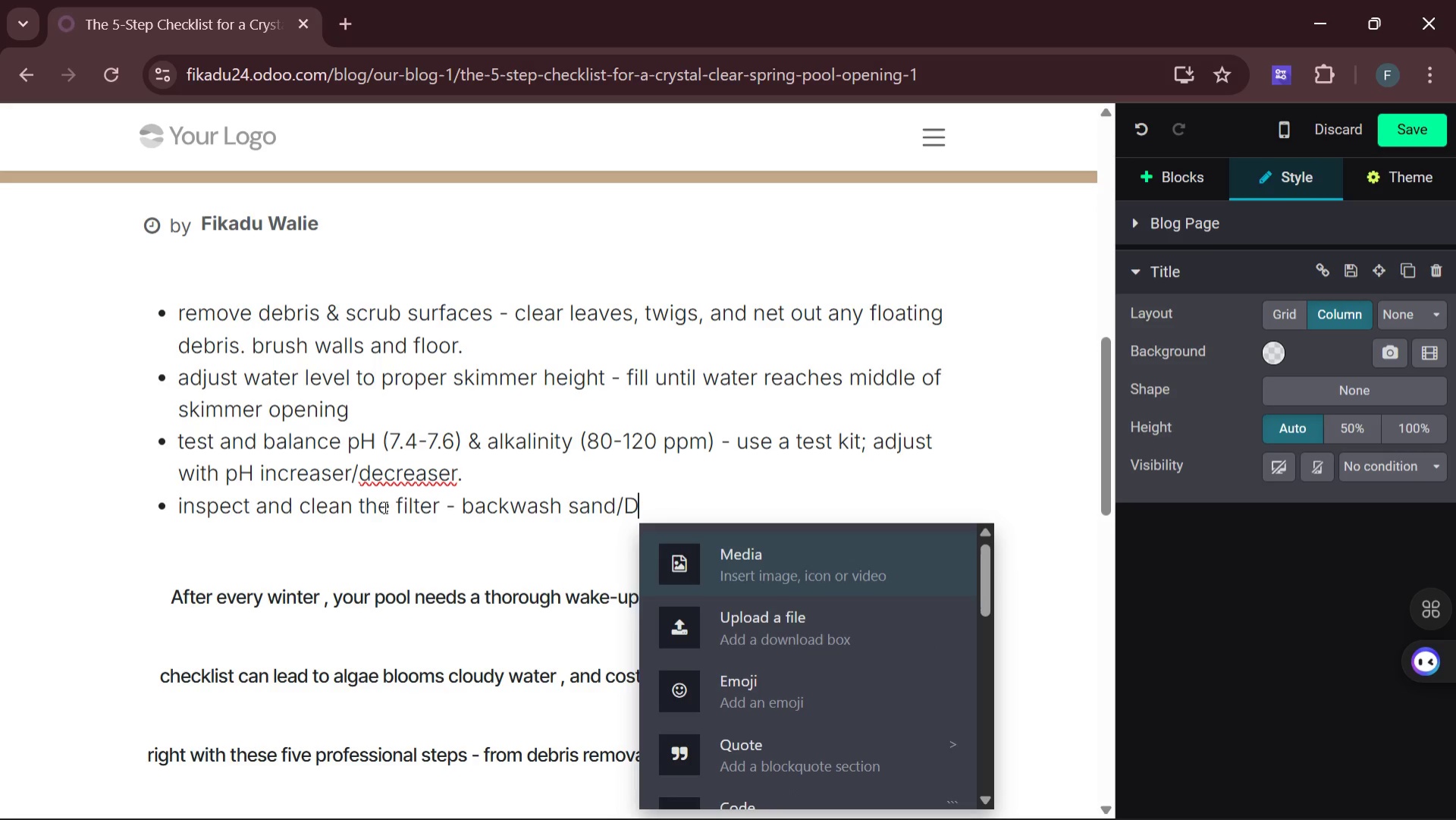 
key(Shift+D)
 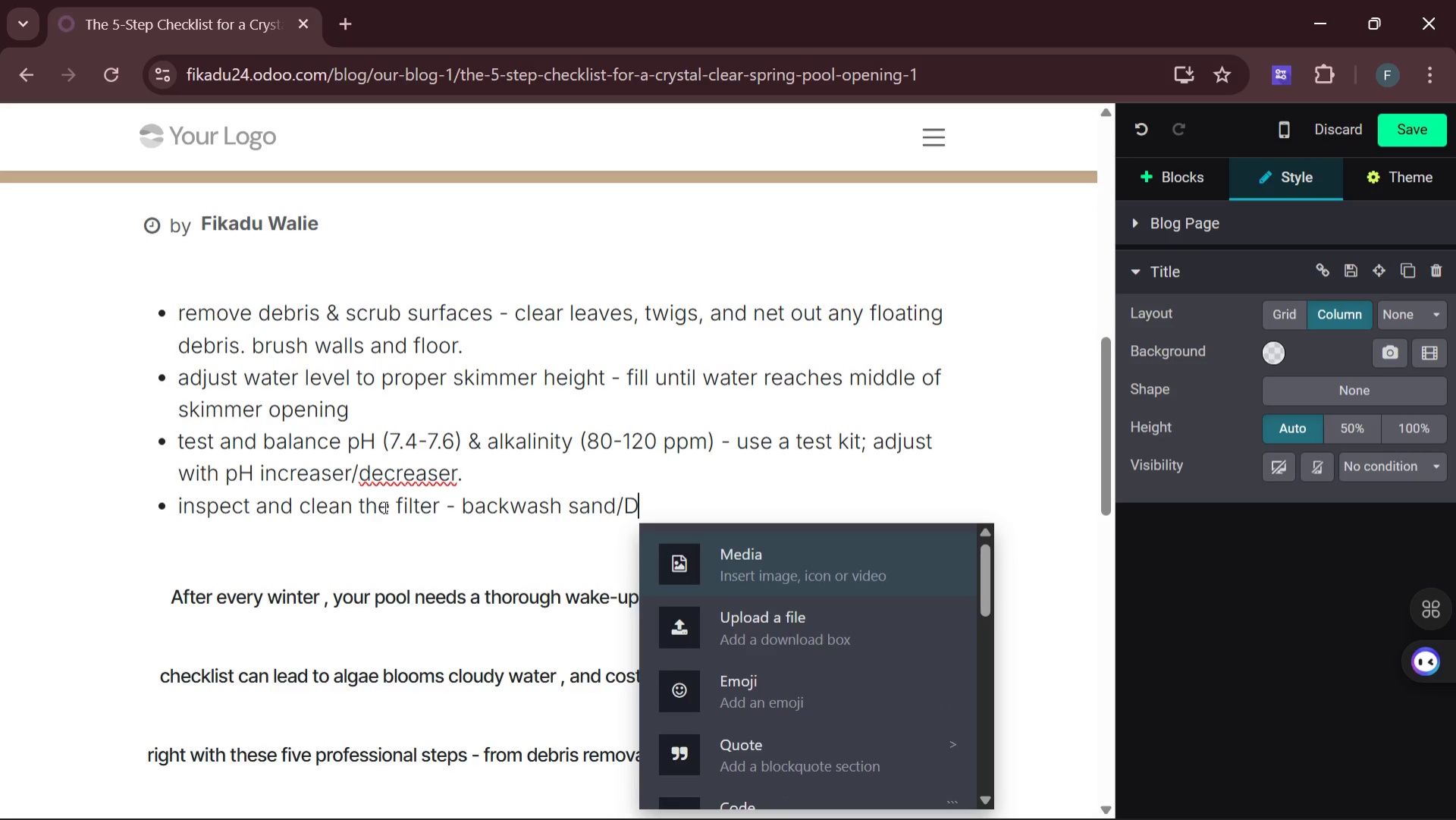 
key(Period)
 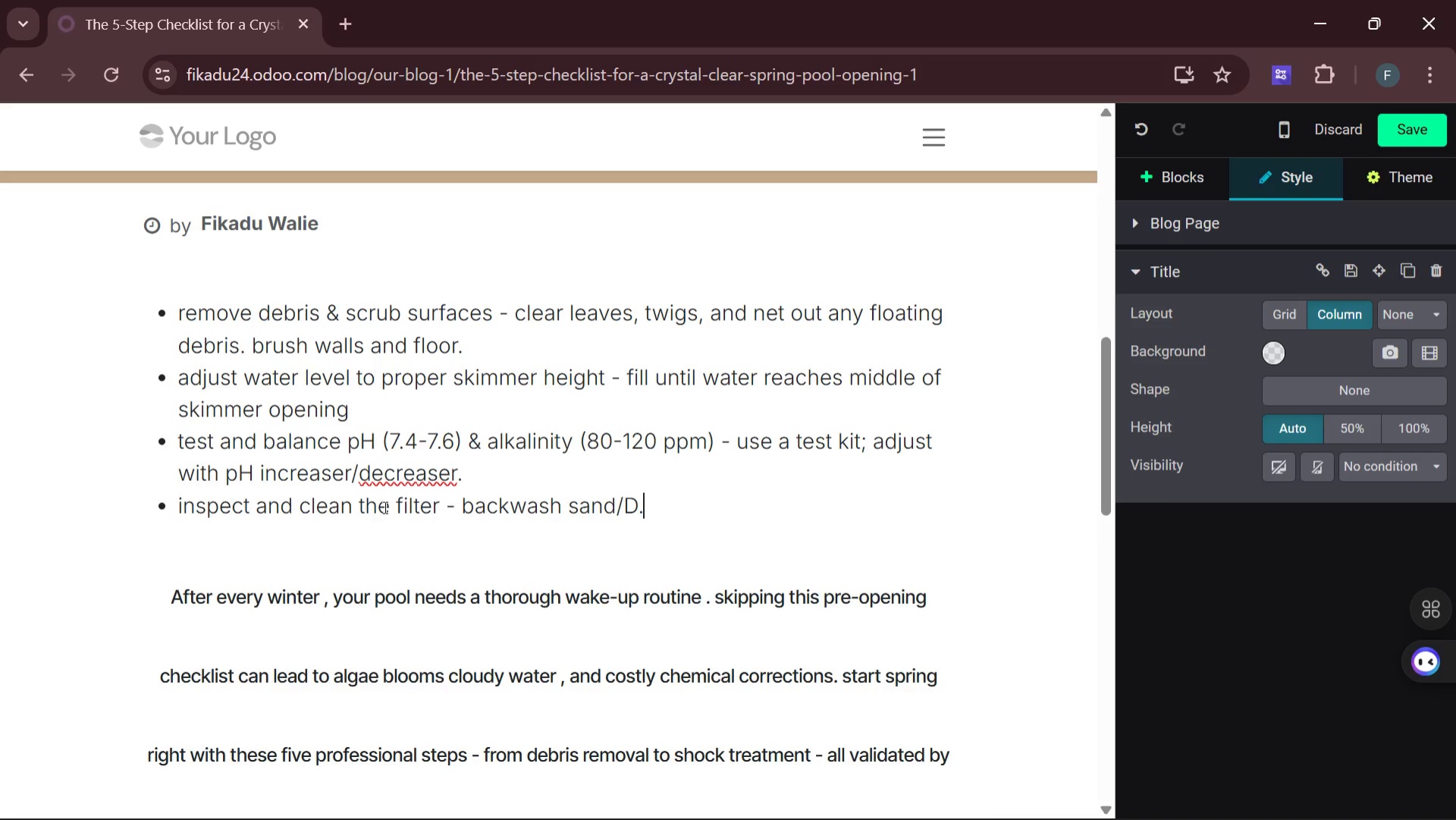 
key(Shift+E)
 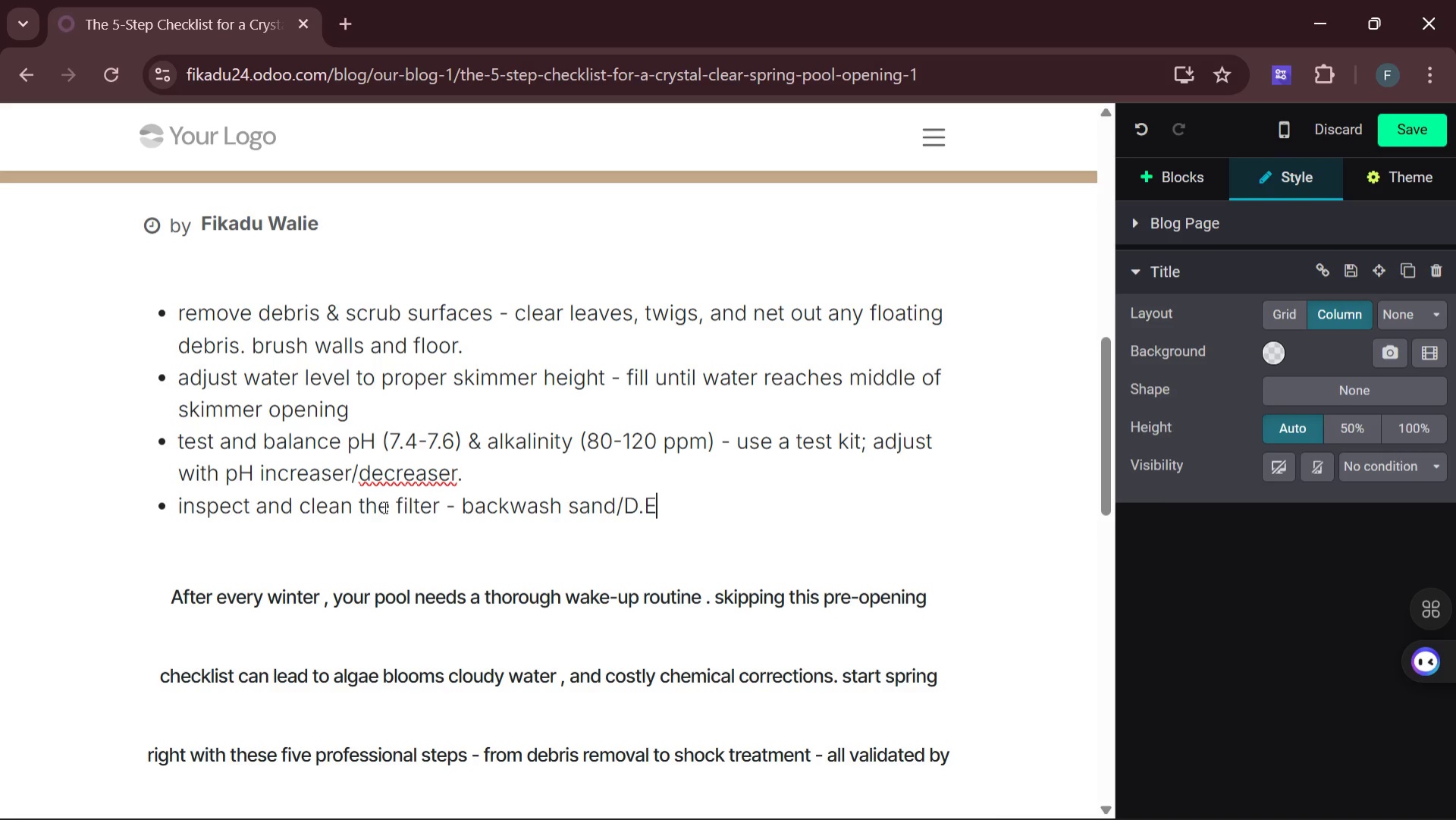 
key(Shift+Period)
 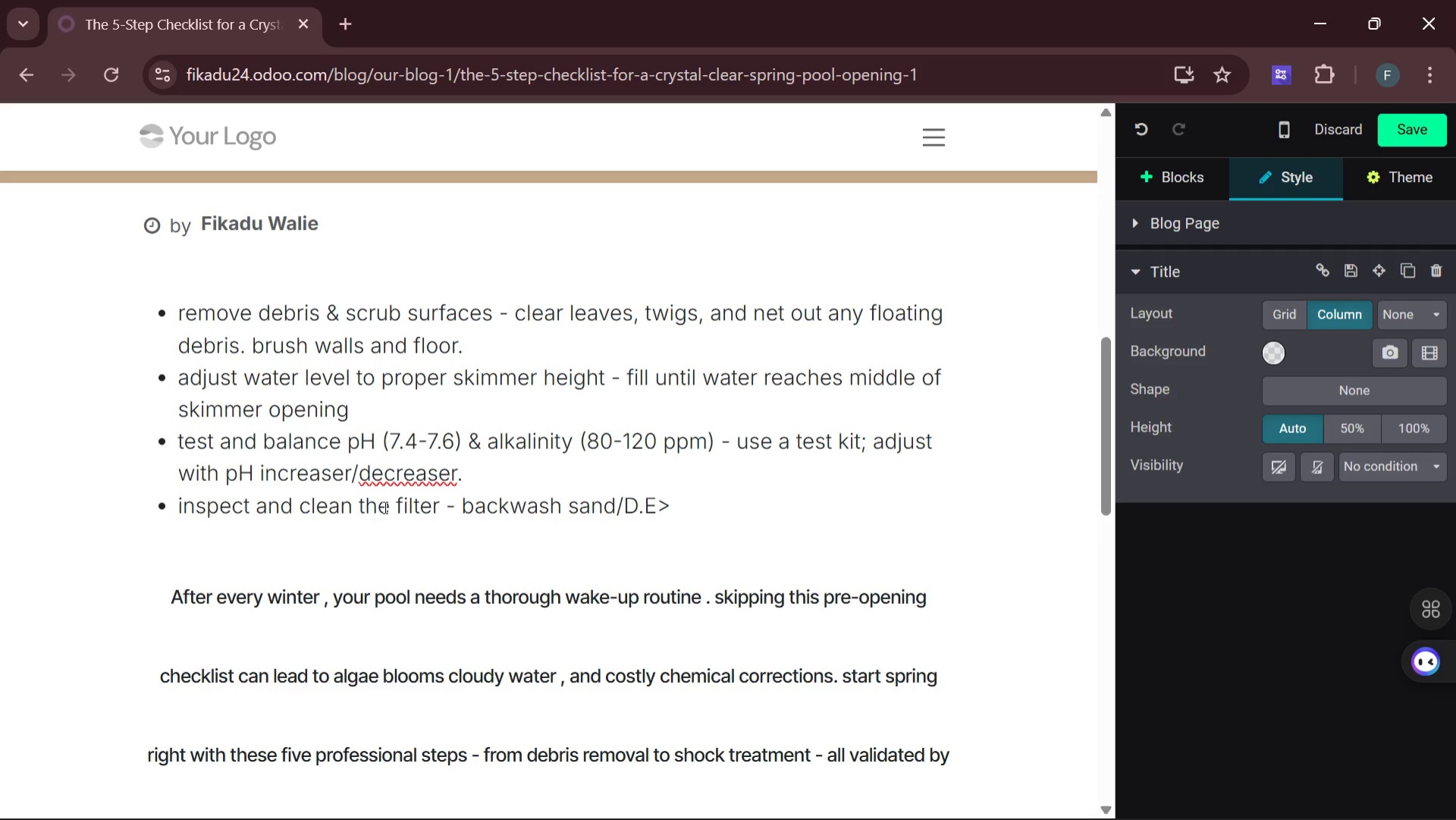 
wait(6.44)
 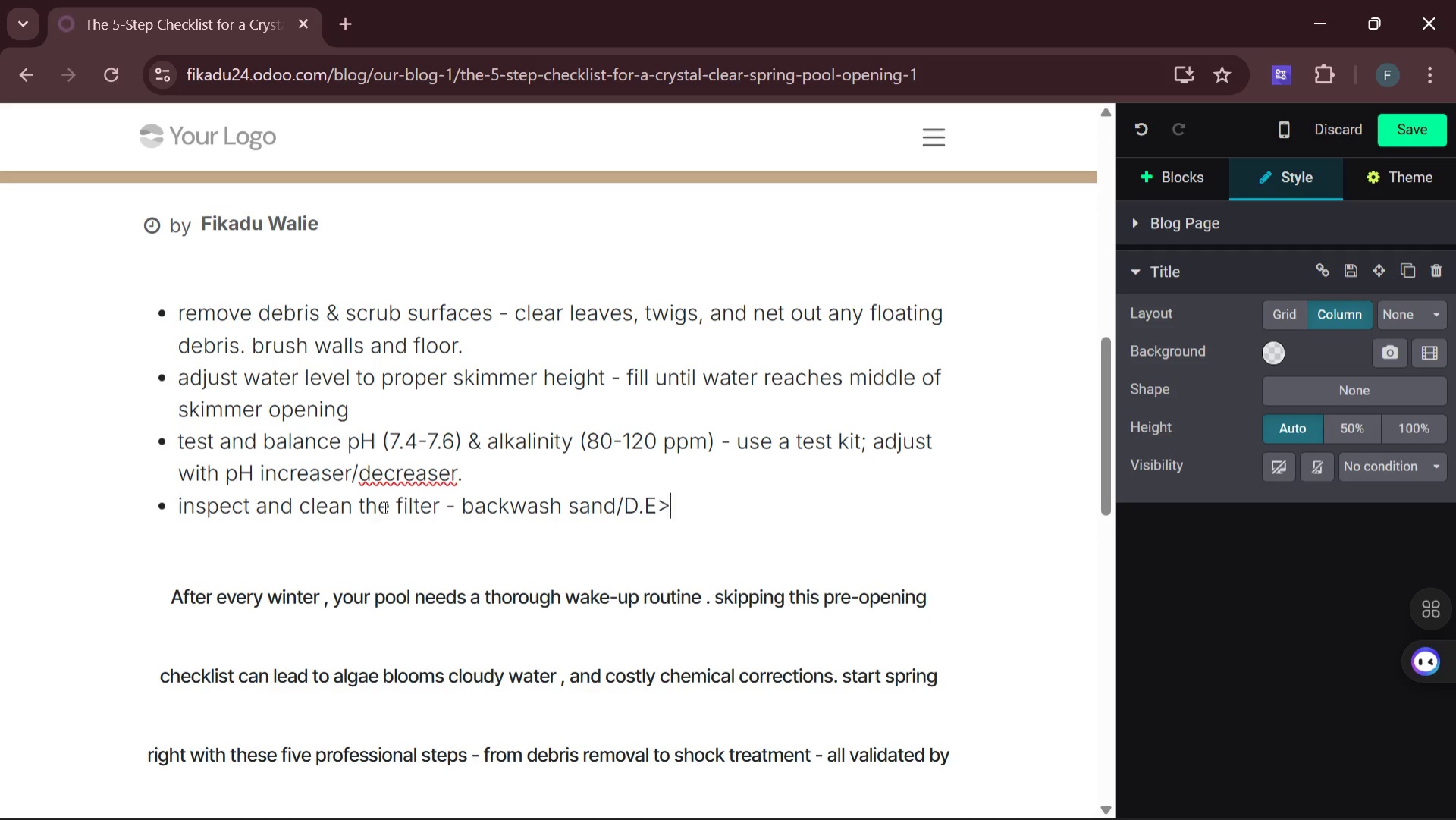 
type(filters or )
 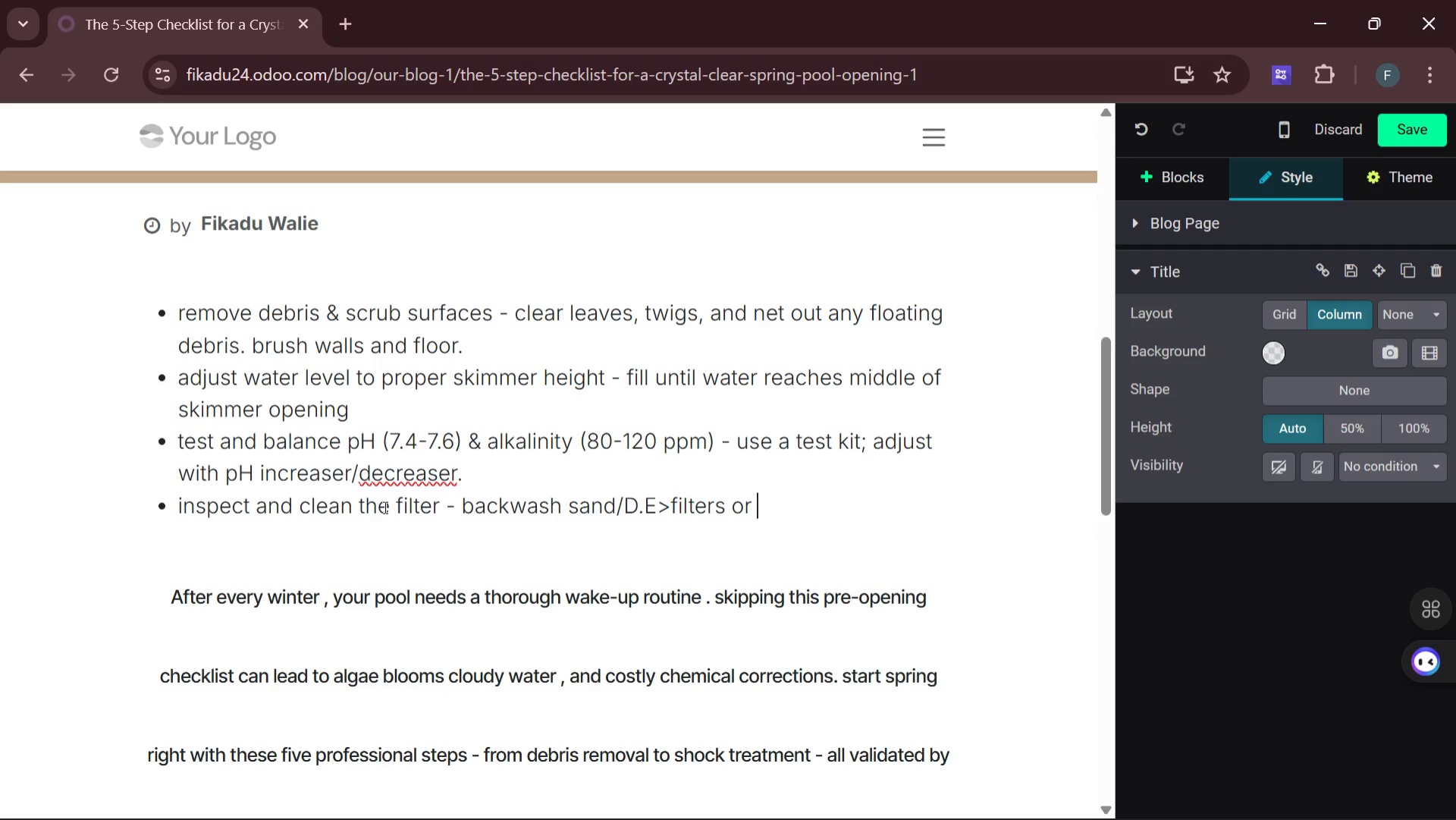 
type(clean )
 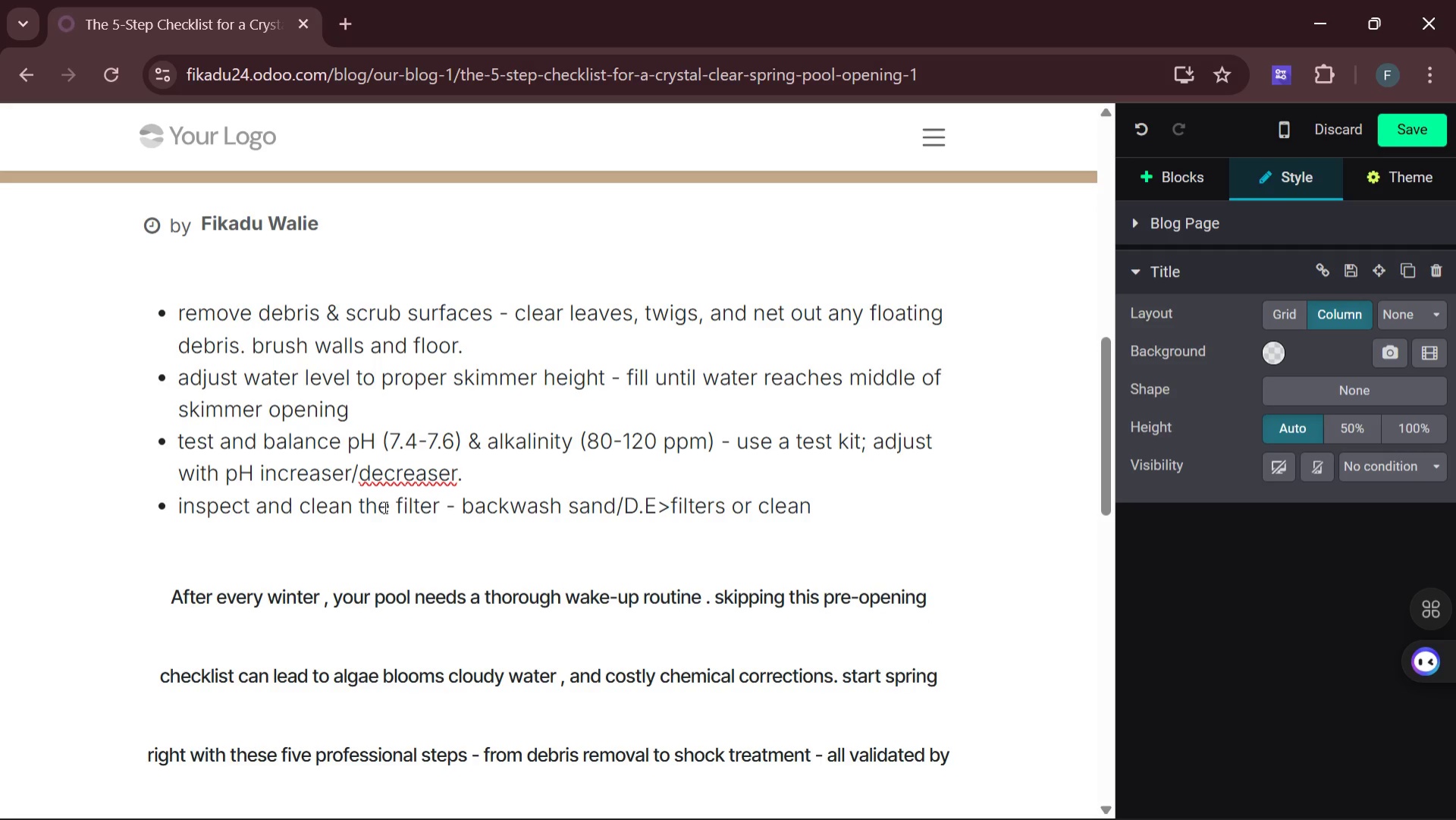 
type(cart)
 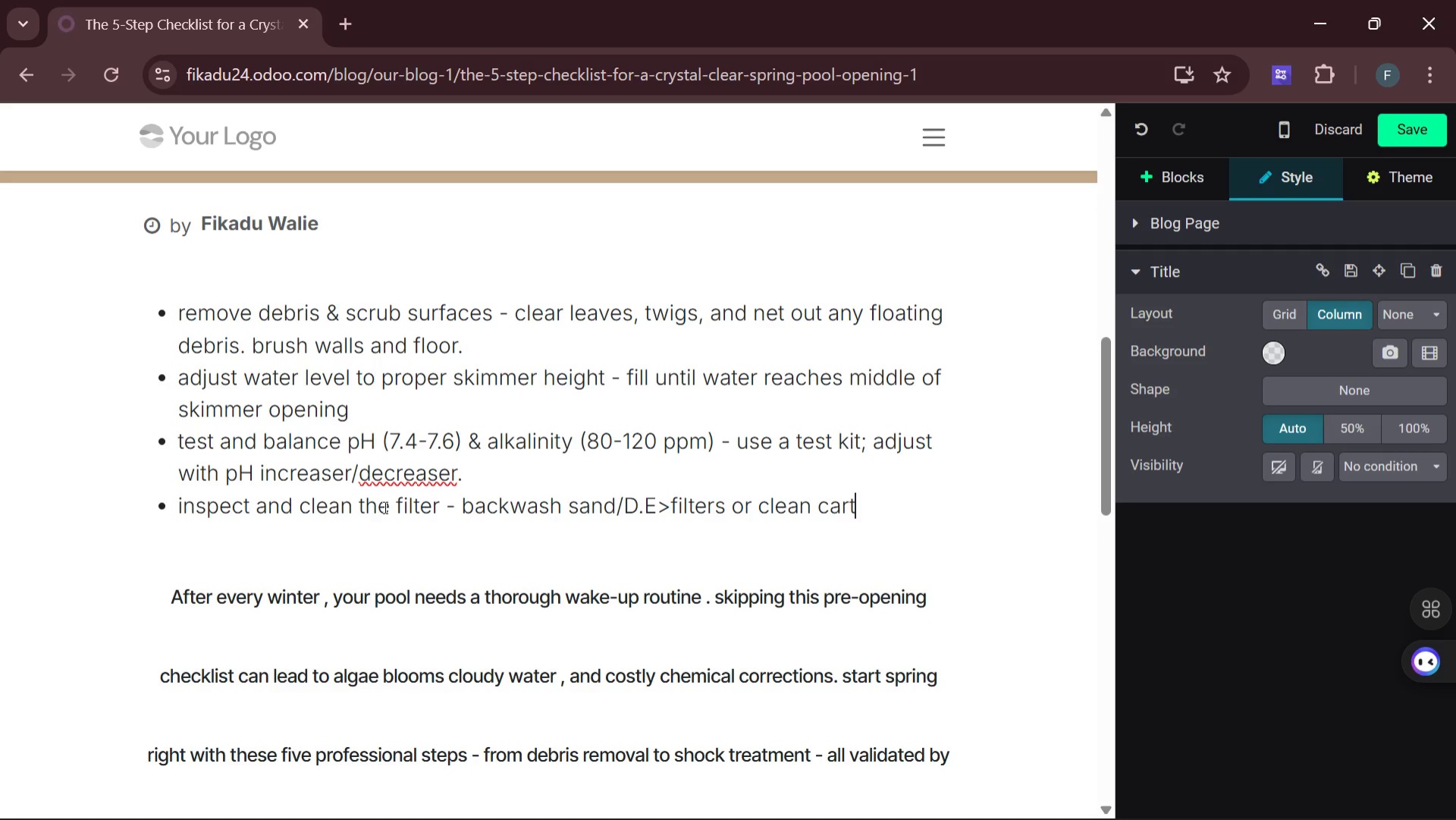 
wait(8.41)
 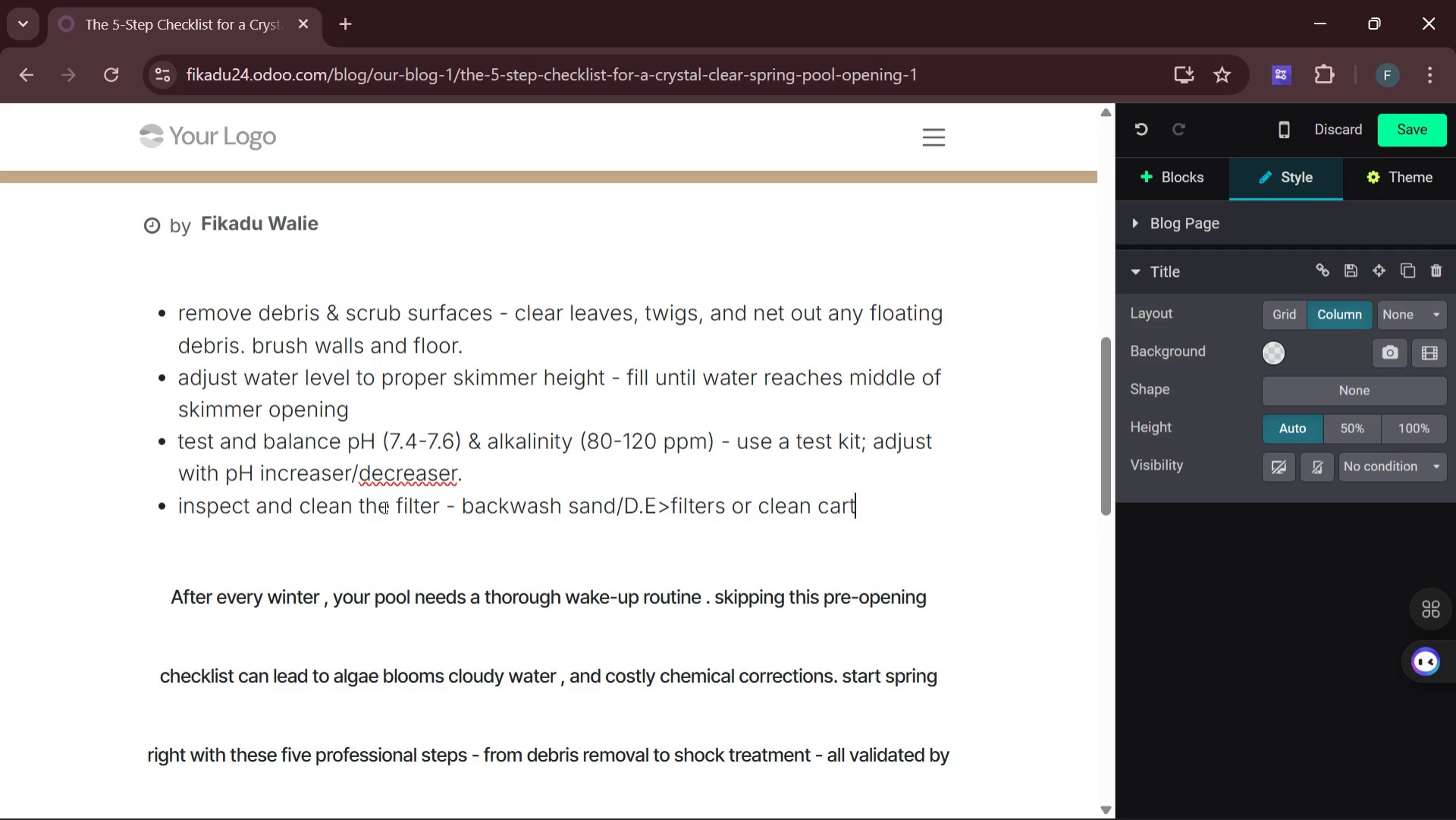 
type(ridges with a hose )
key(Backspace)
type(.)
 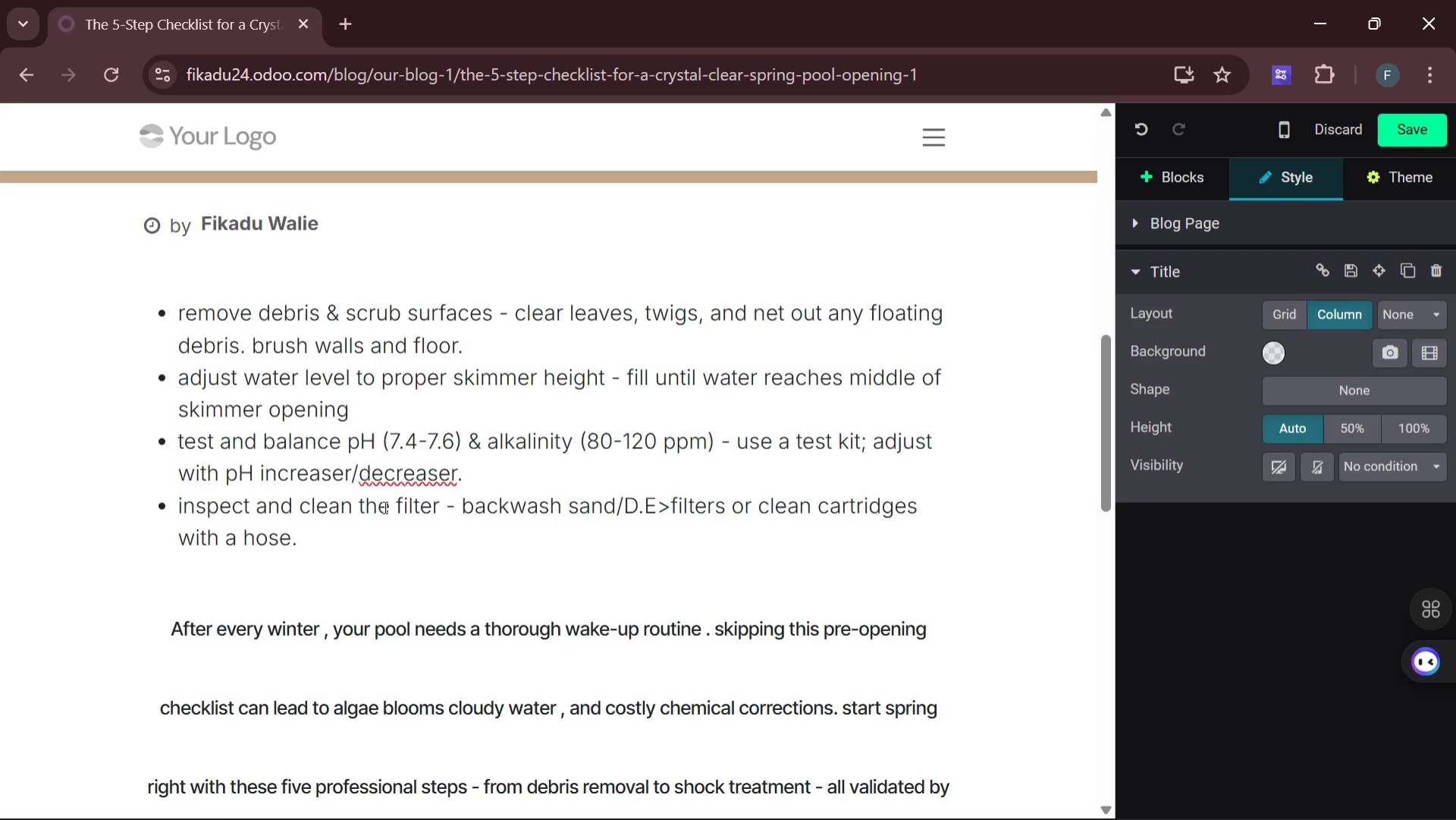 
key(Enter)
 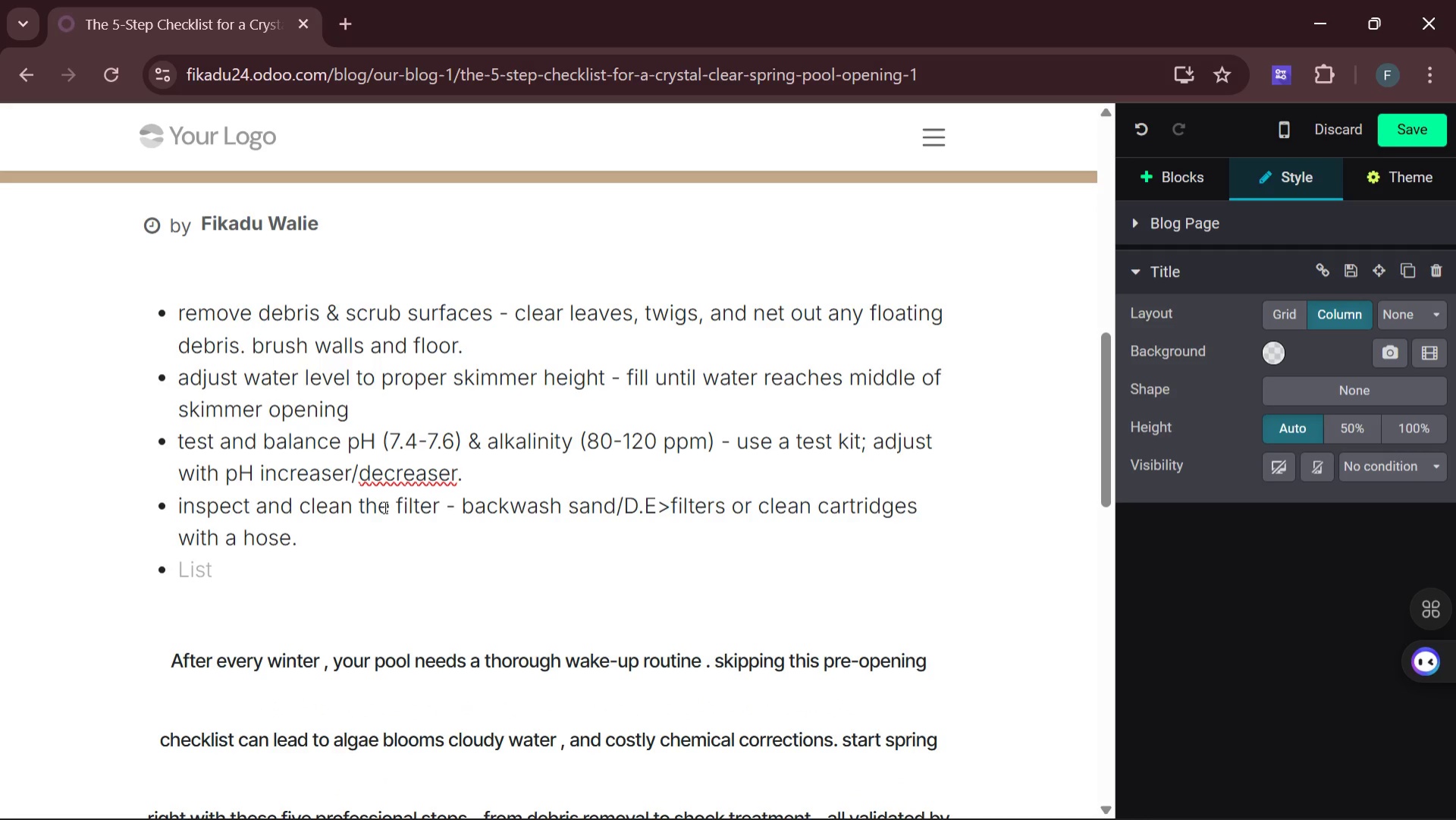 
wait(5.25)
 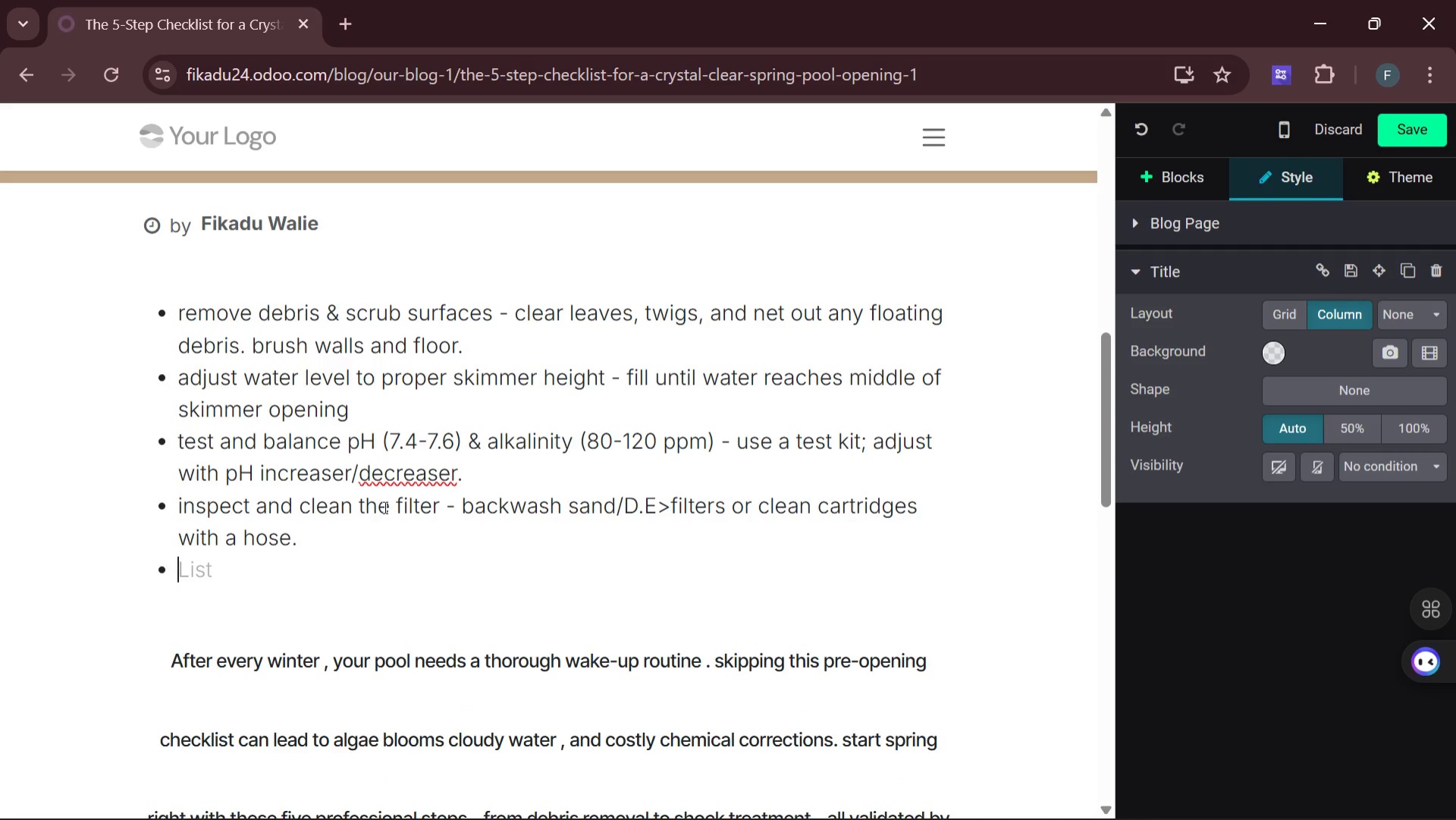 
type(apply an inti)
 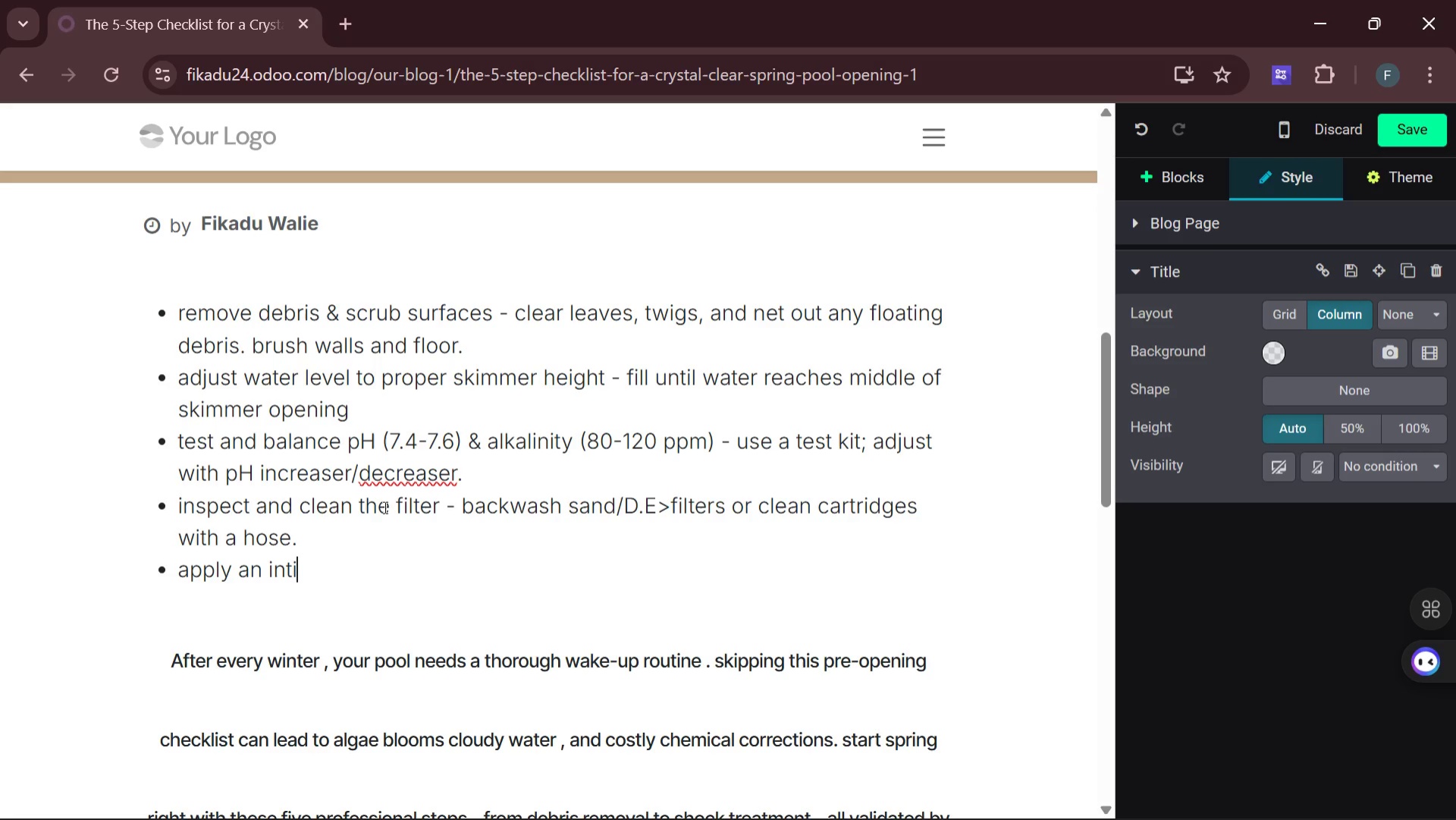 
type(al )
 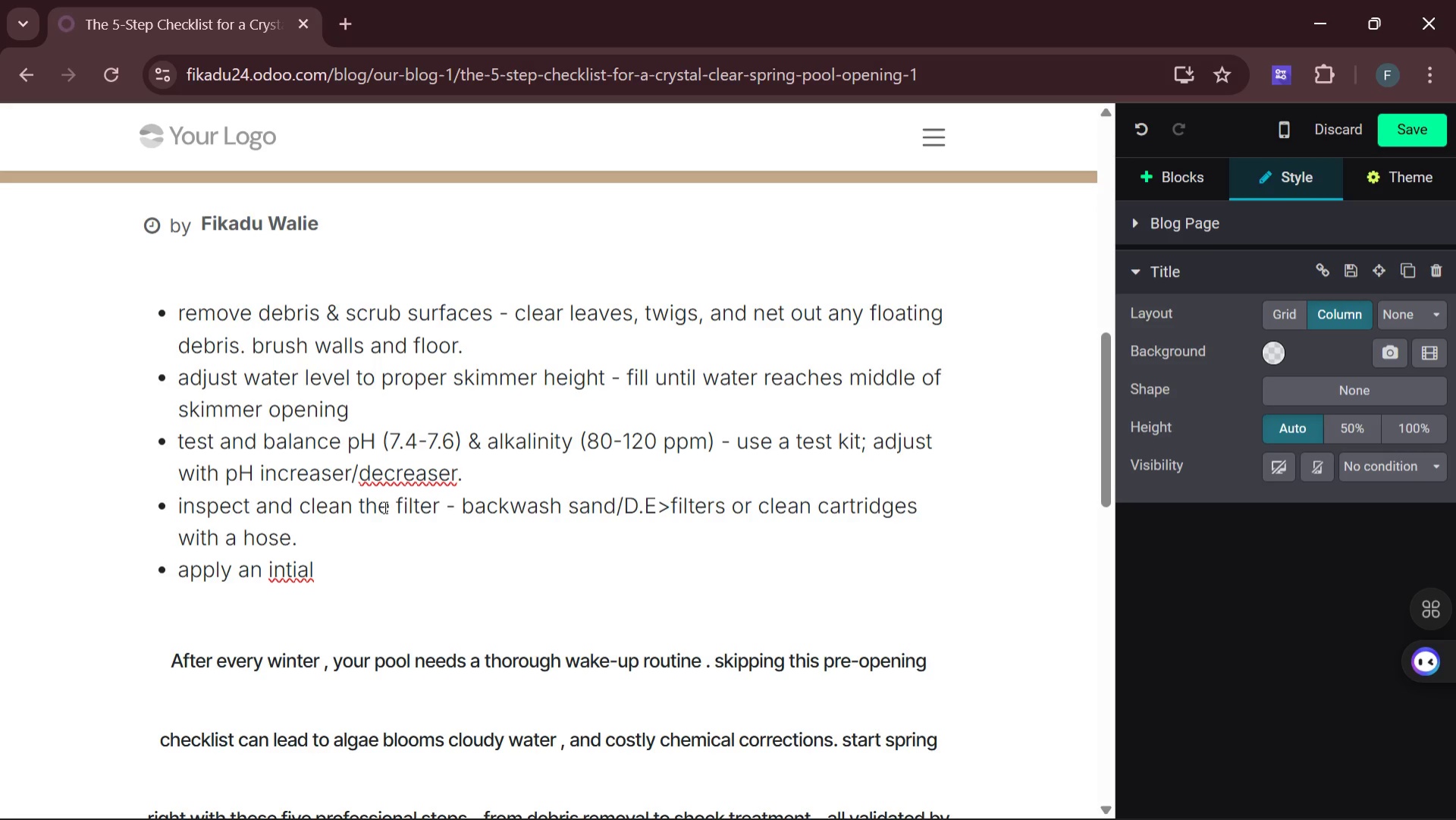 
key(Backspace)
key(Backspace)
key(Backspace)
key(Backspace)
key(Backspace)
type(itial shock )
 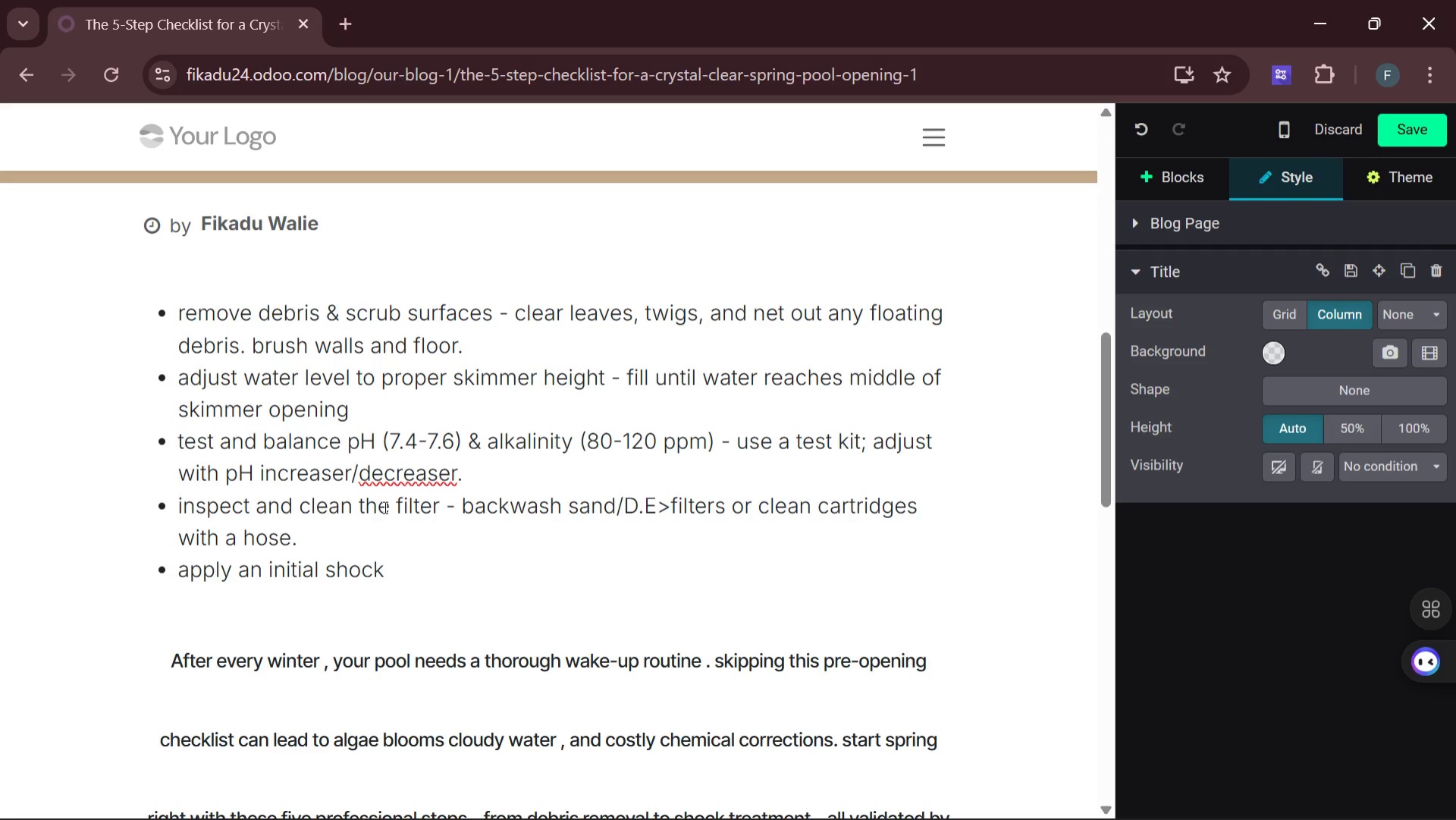 
type(treatment )
 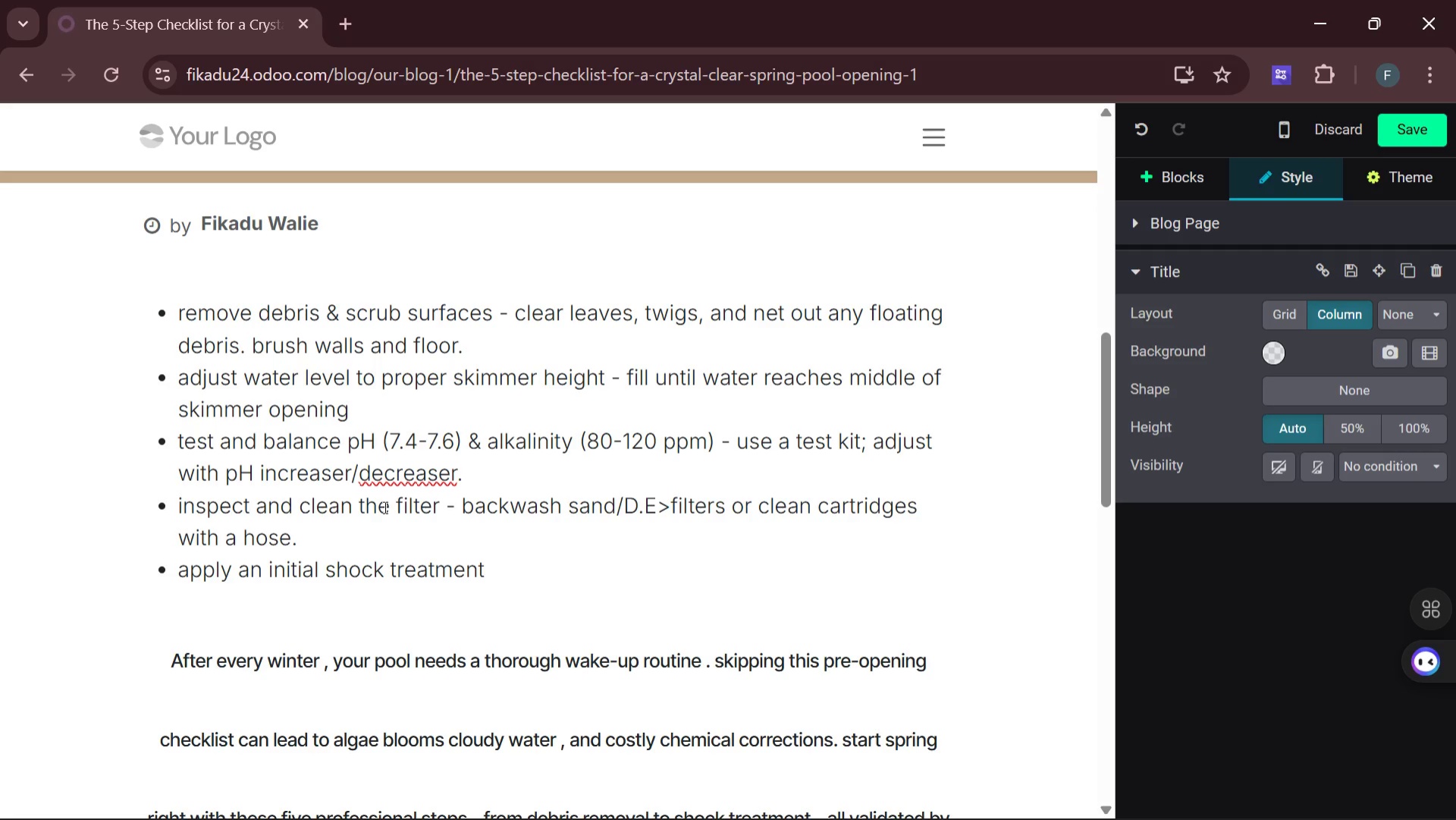 
type(- use a chlorine )
 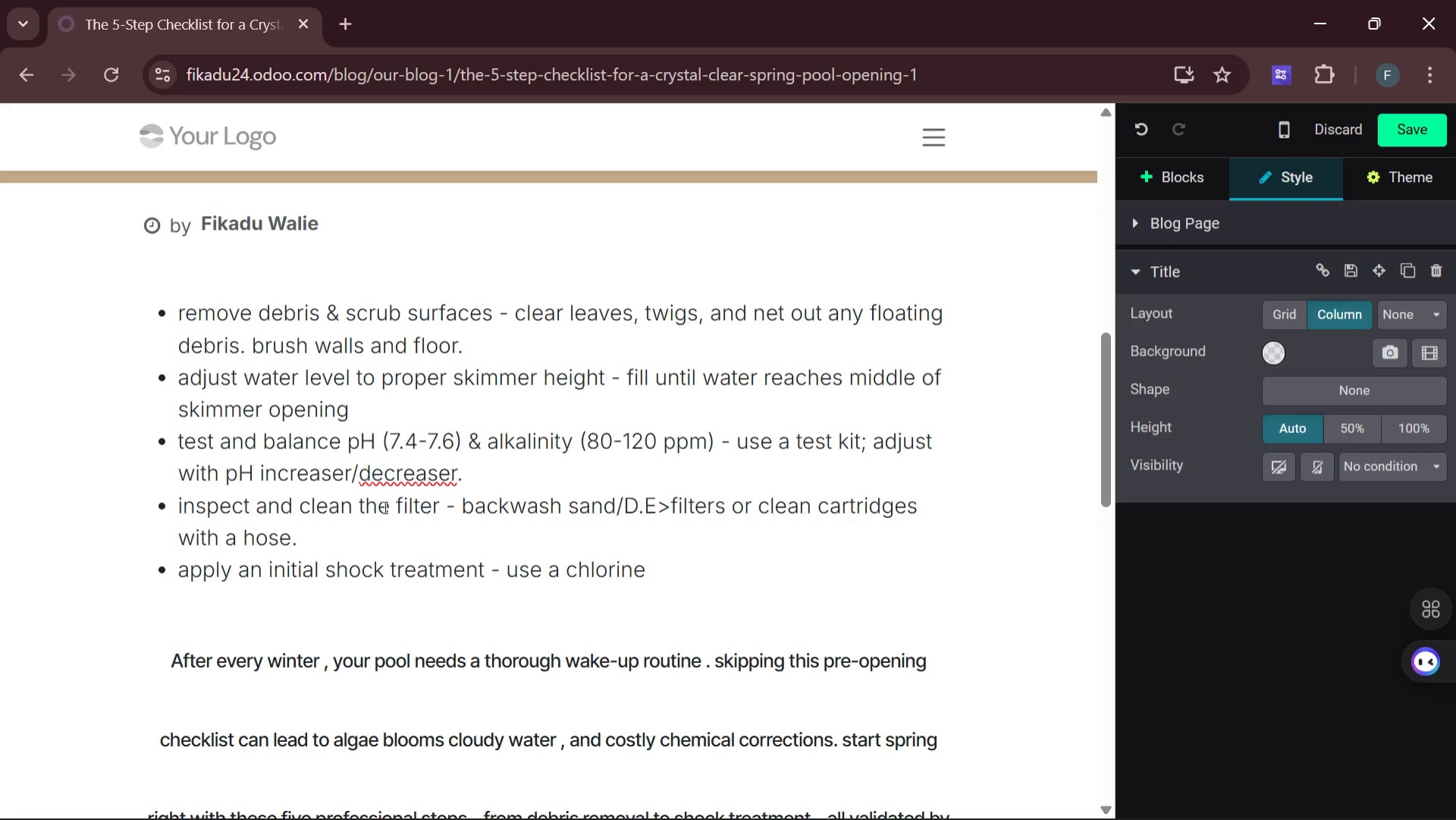 
type(or non-chlorin )
 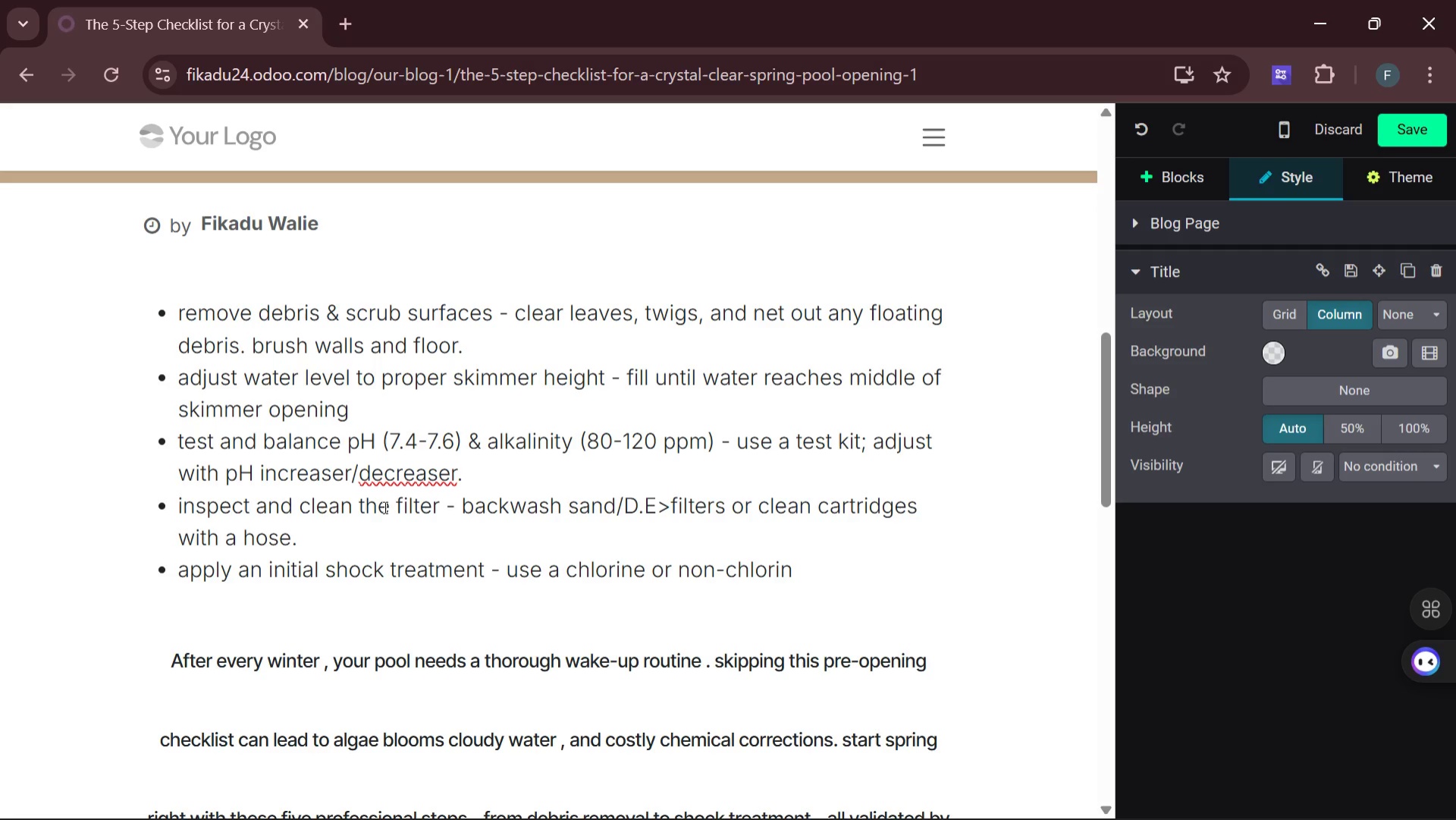 
key(Backspace)
type(e shock)
 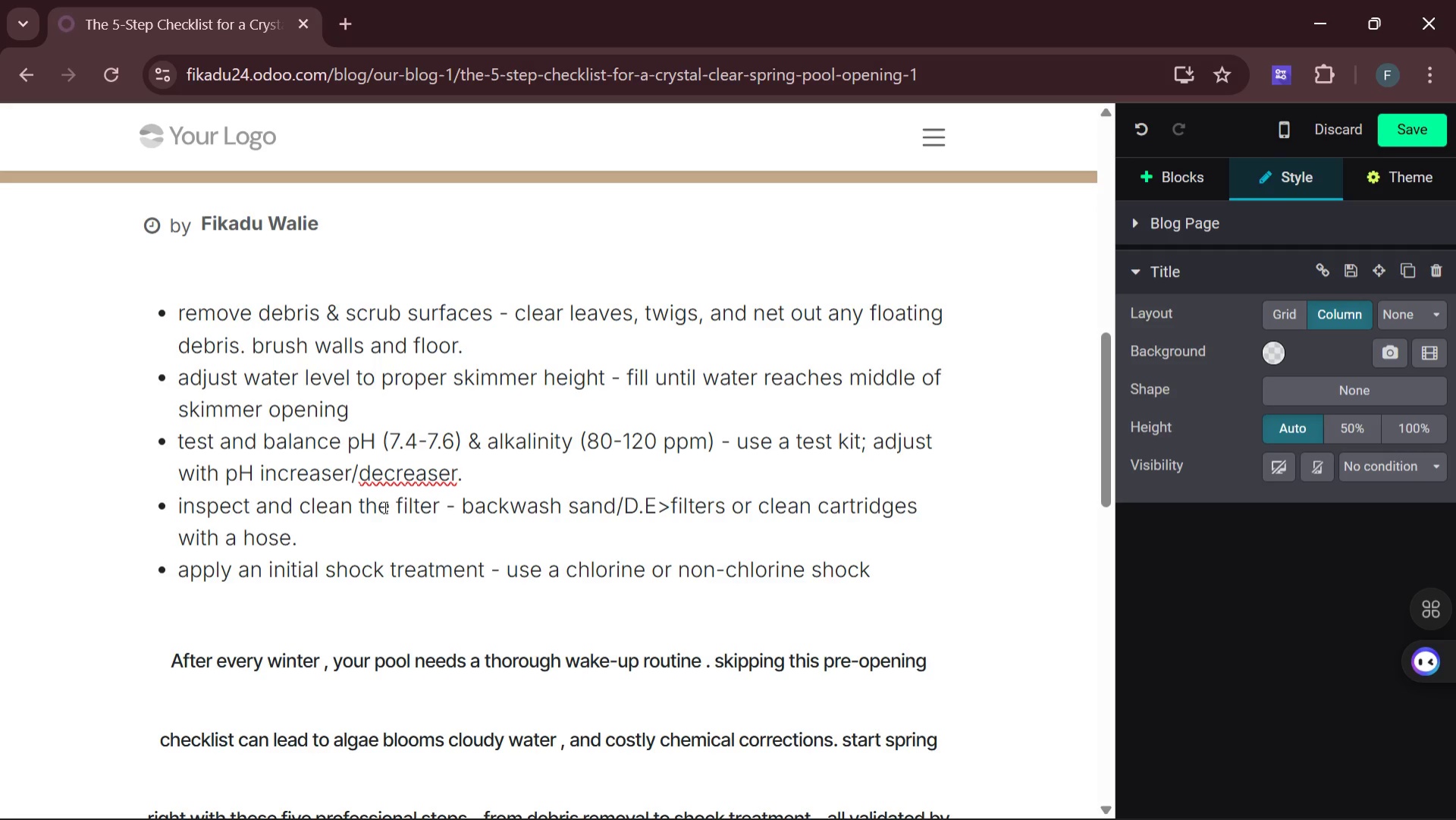 
type( according to pool volume )
 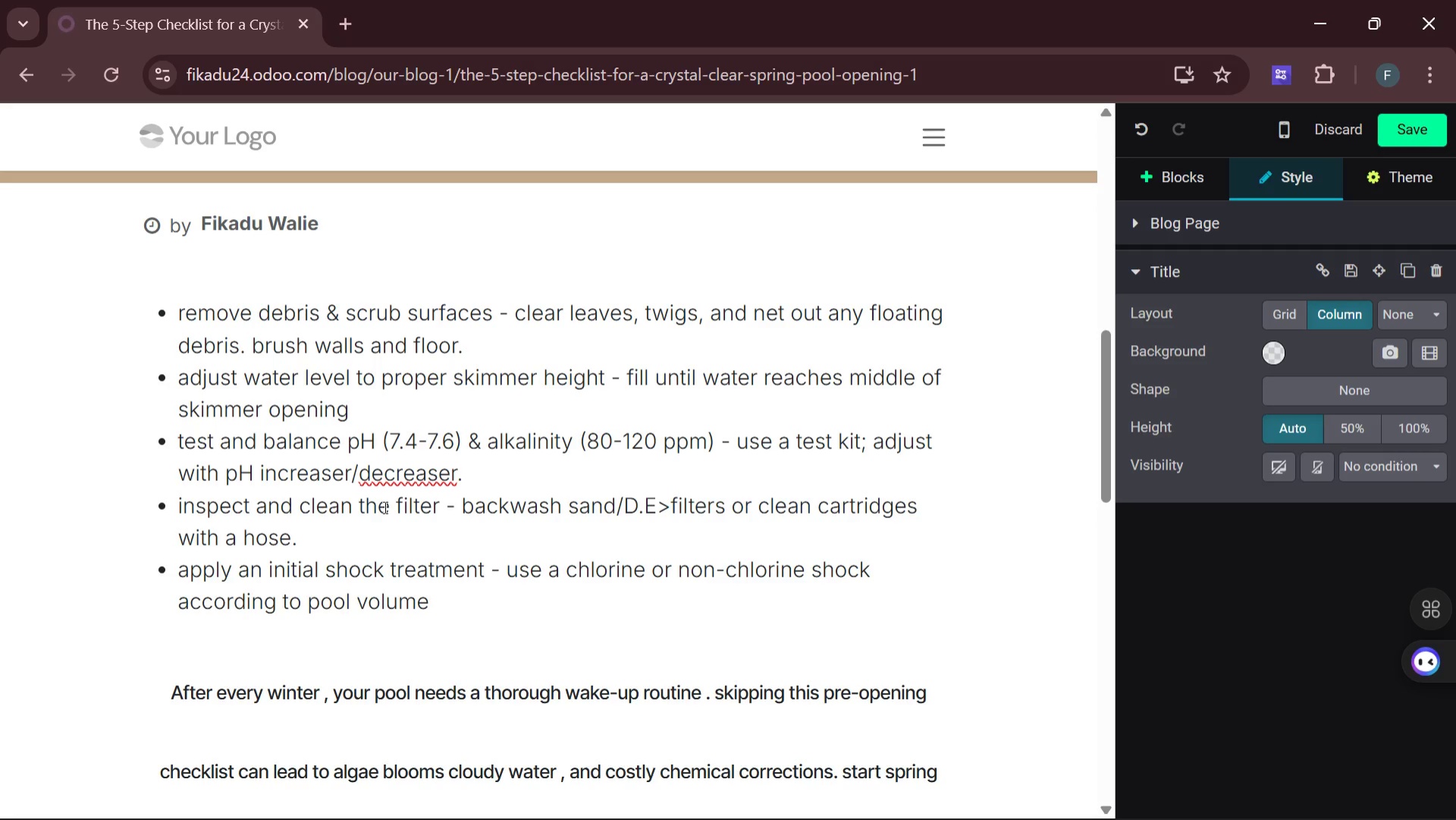 
key(Backspace)
 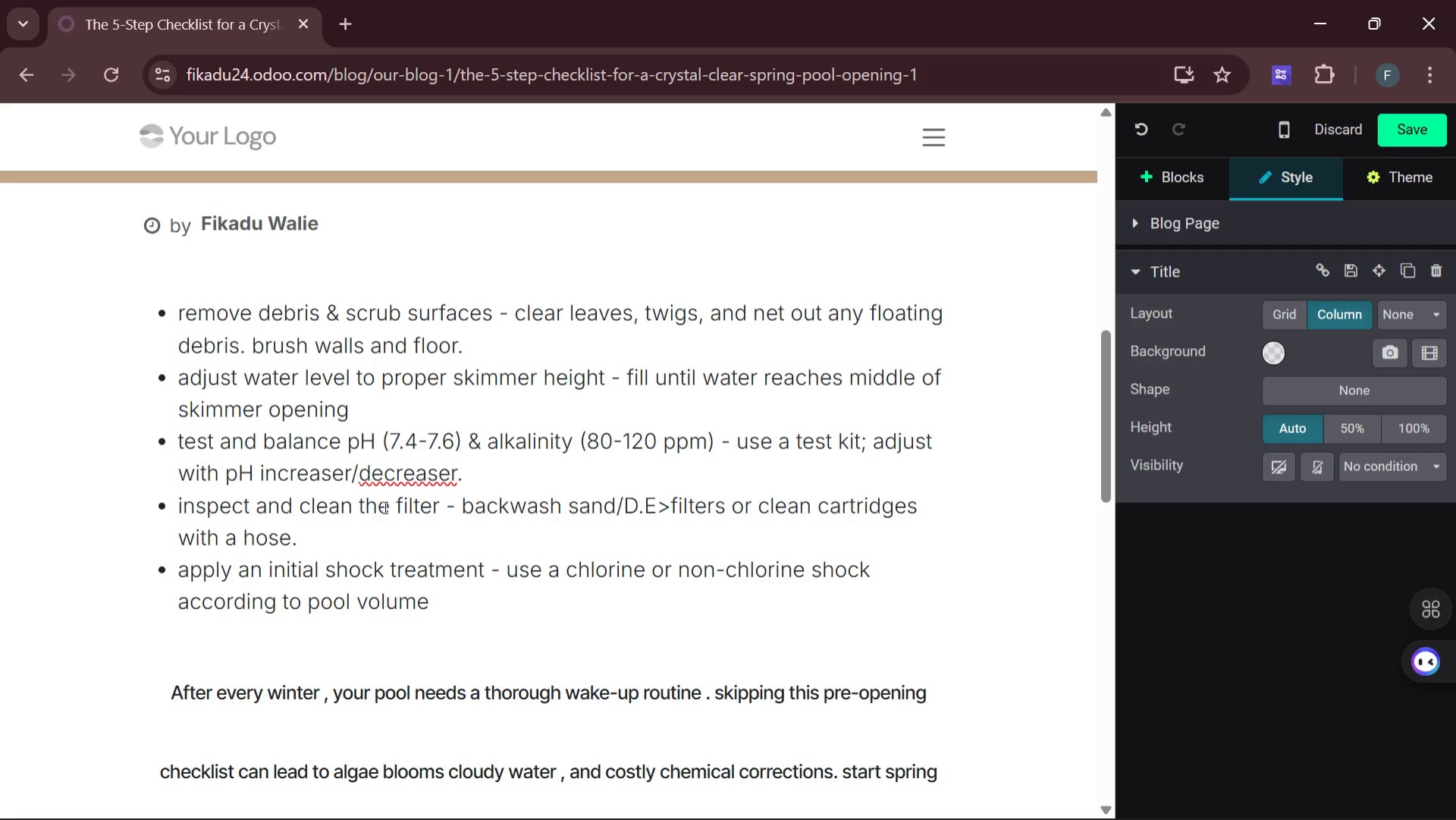 
key(Period)
 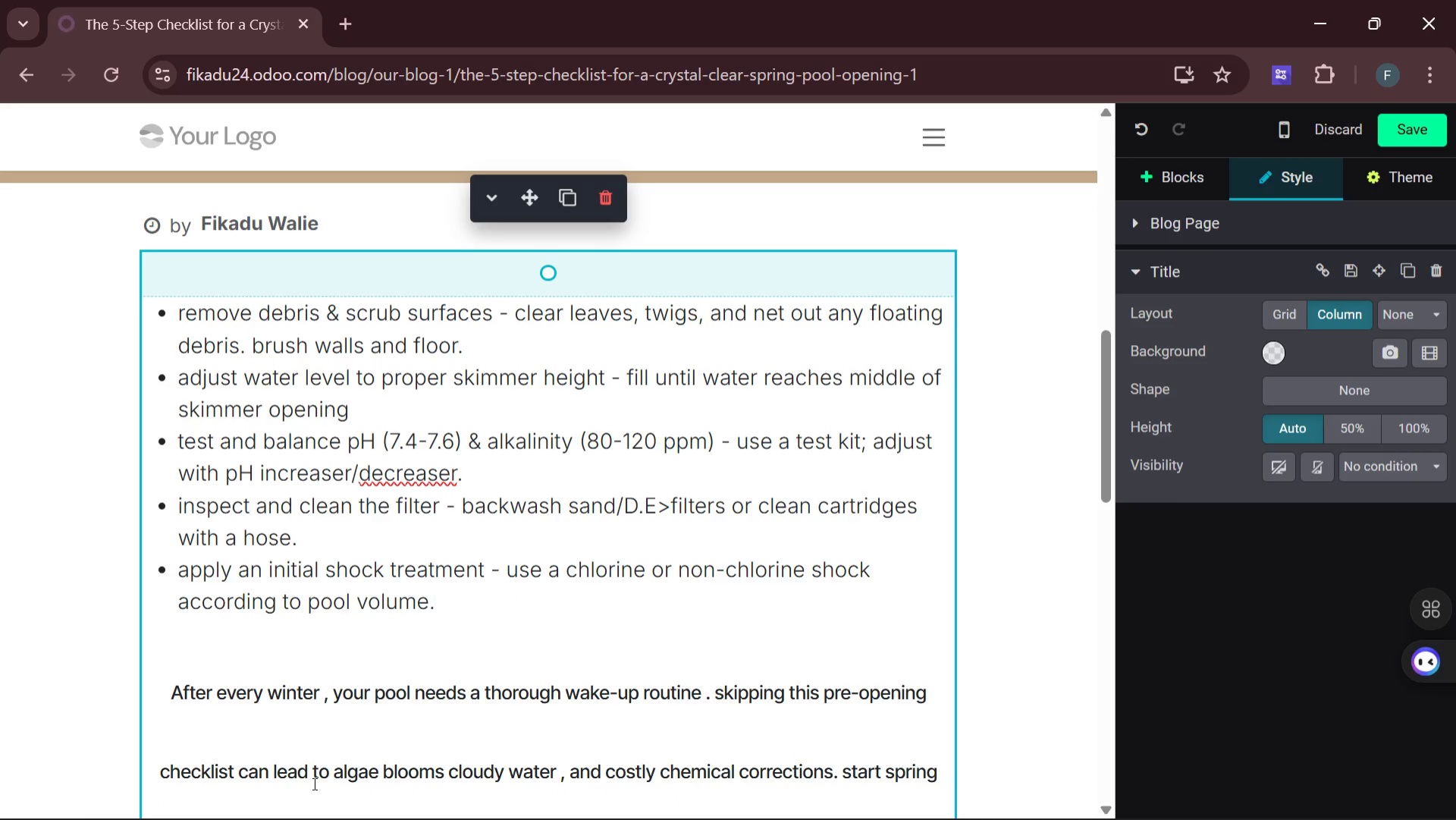 
wait(15.19)
 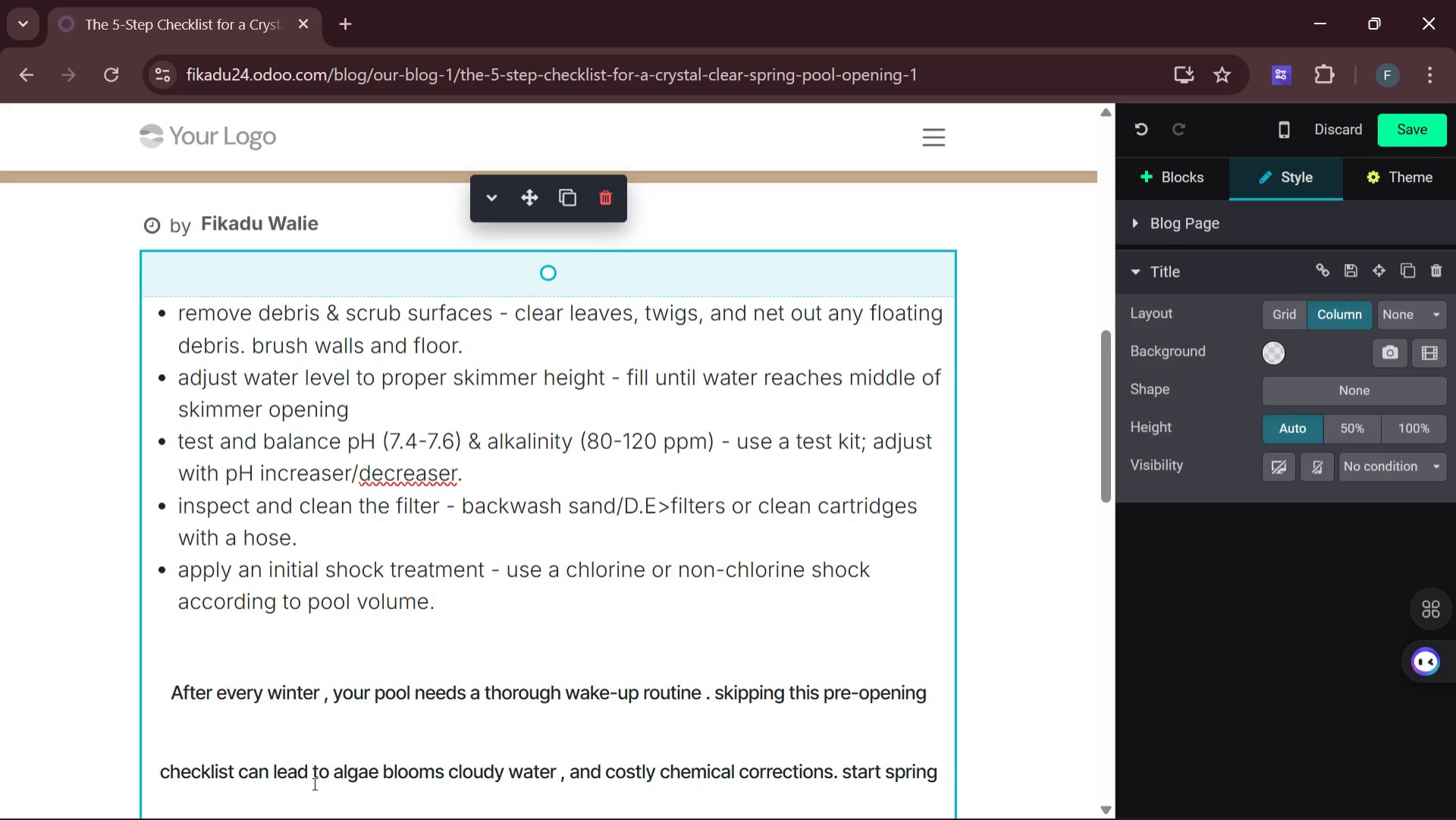 
left_click([1004, 699])